 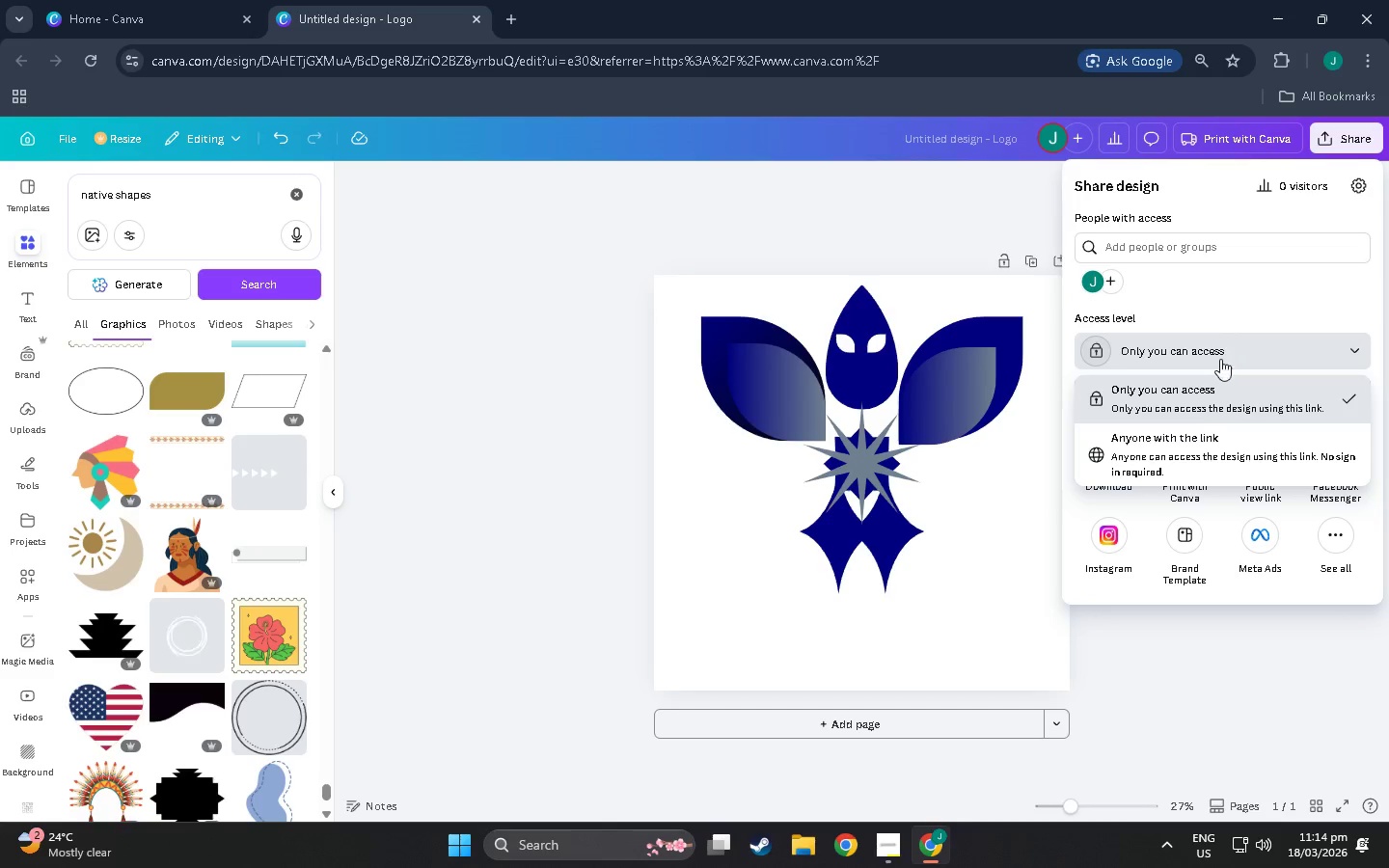 
left_click([1212, 458])
 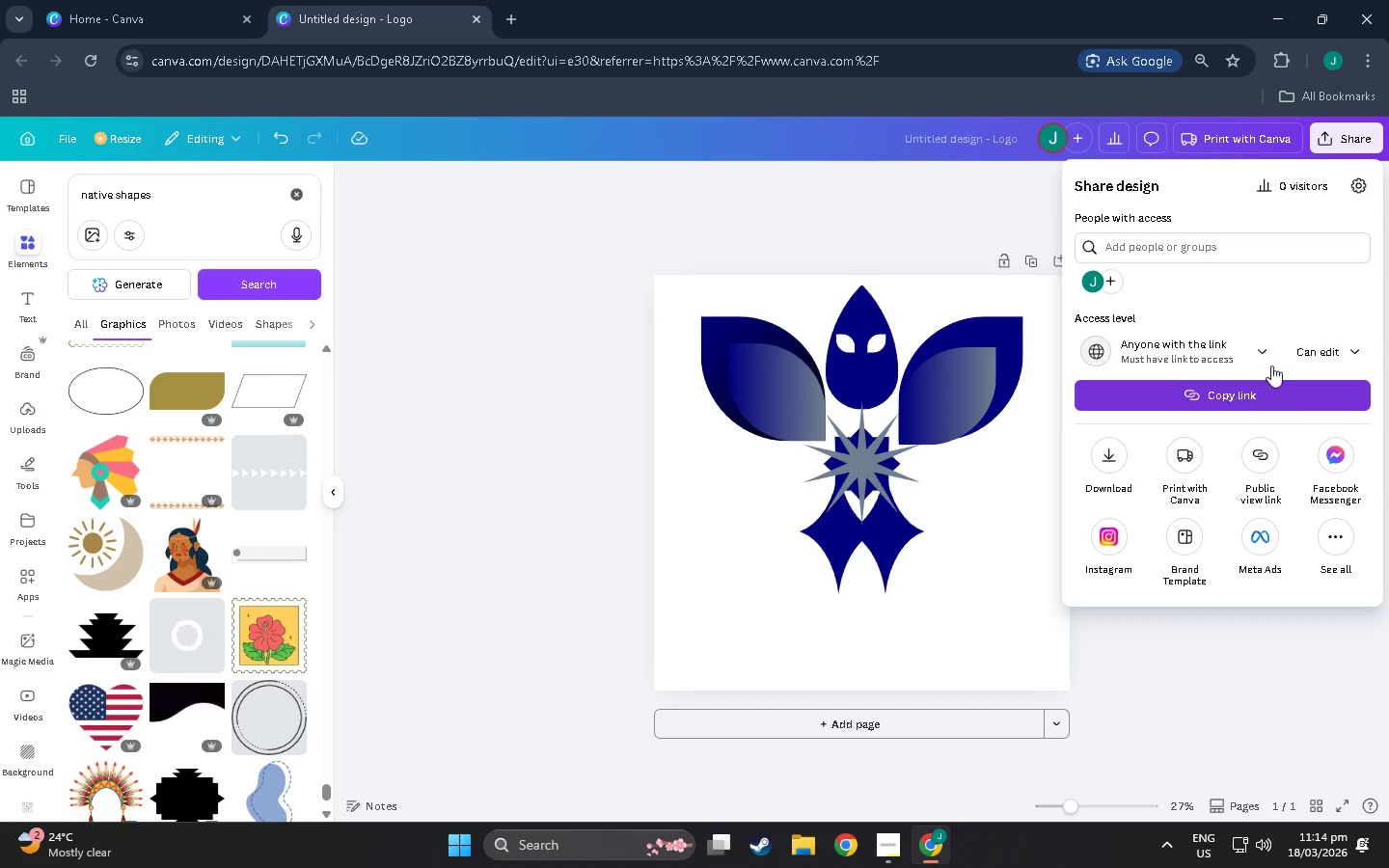 
left_click([1324, 360])
 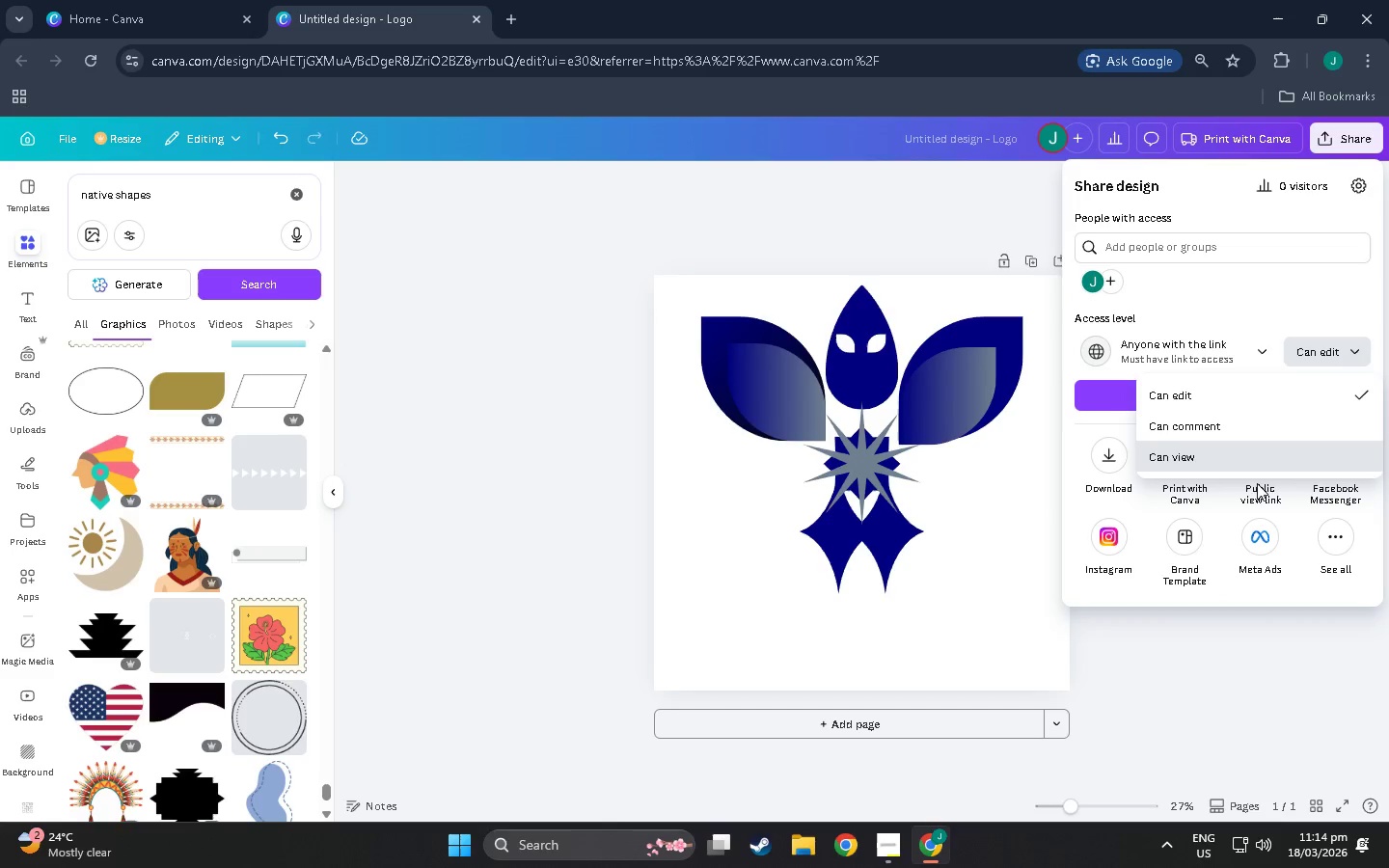 
left_click([1254, 456])
 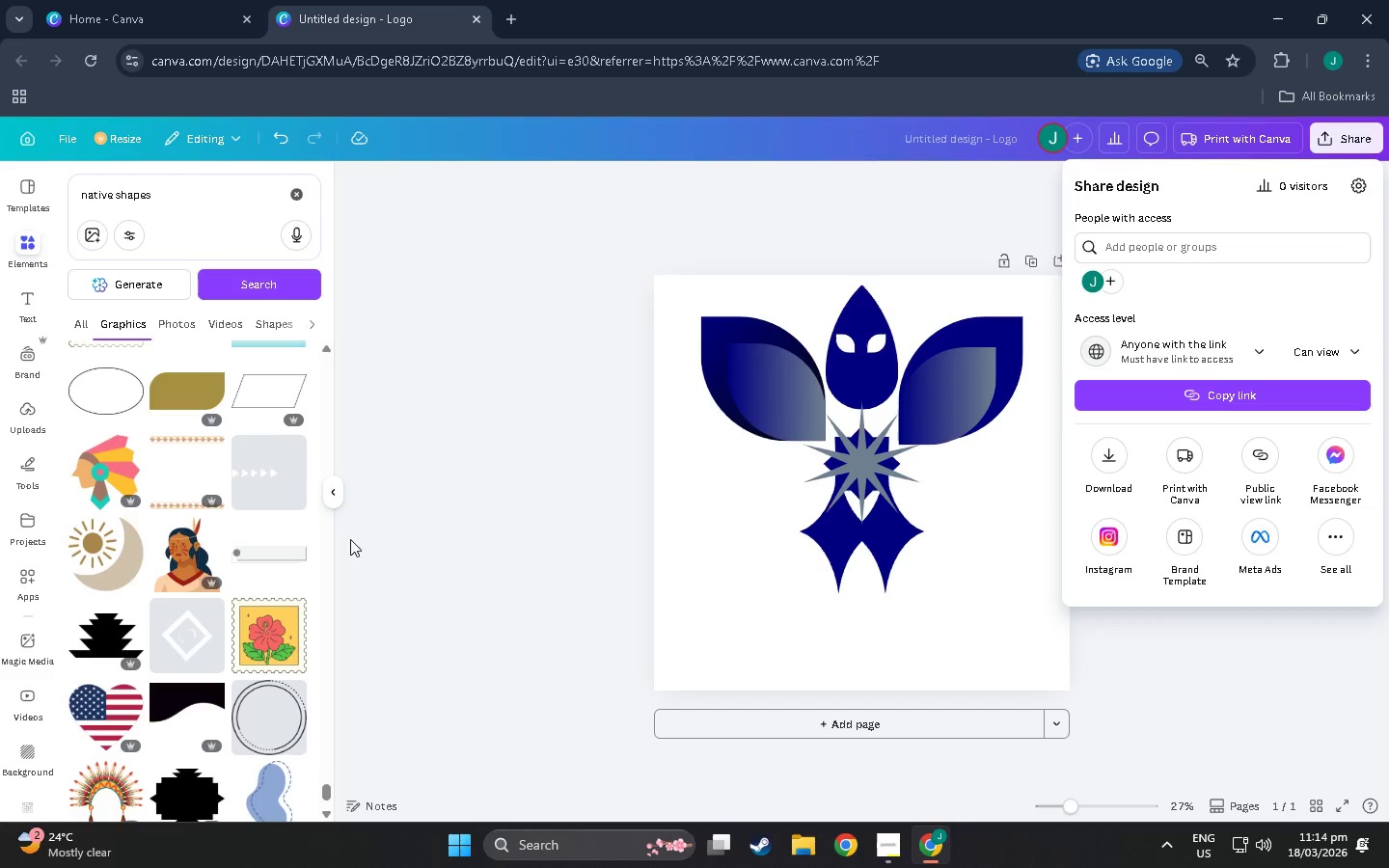 
left_click([371, 491])
 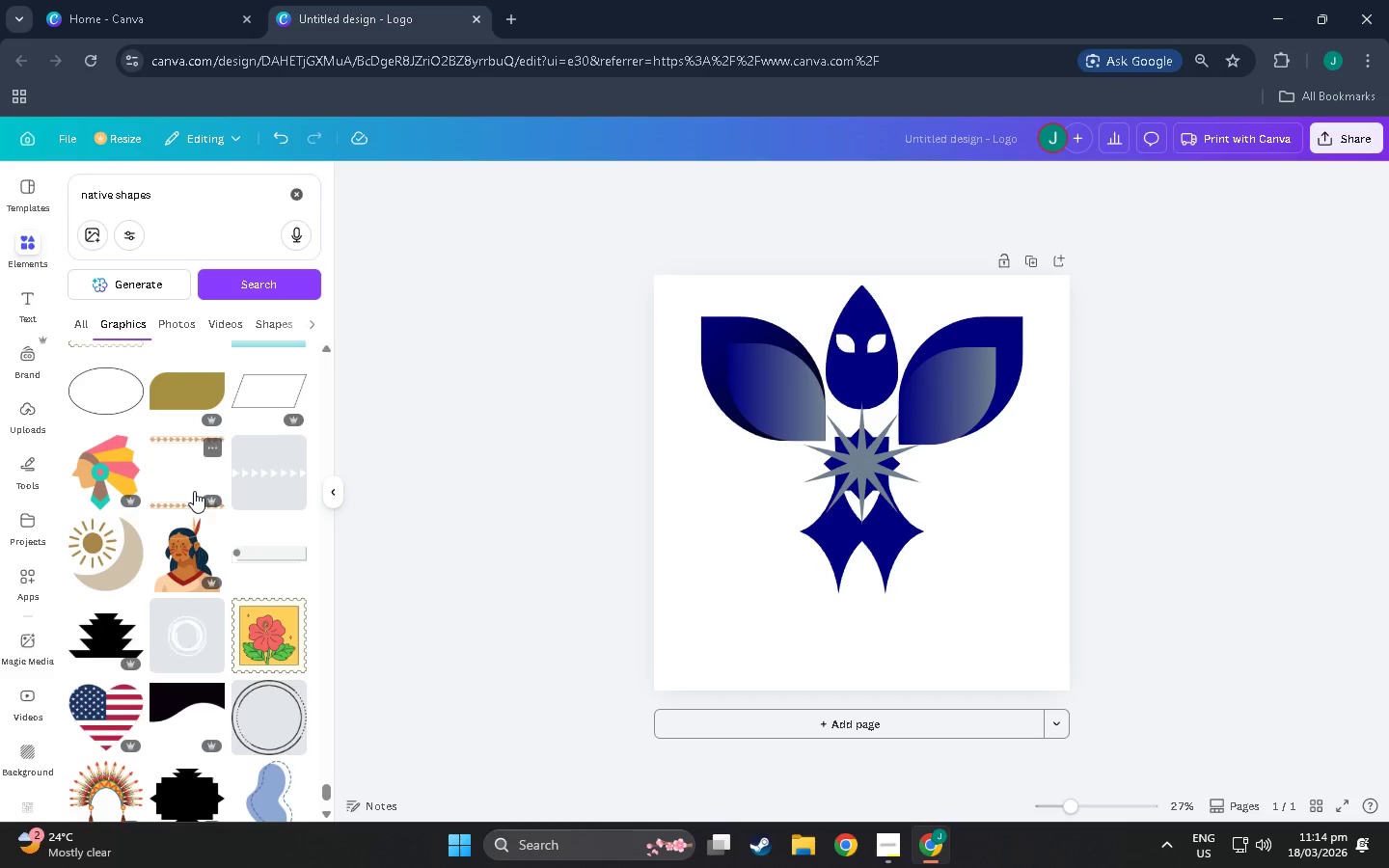 
scroll: coordinate [151, 653], scroll_direction: down, amount: 25.0
 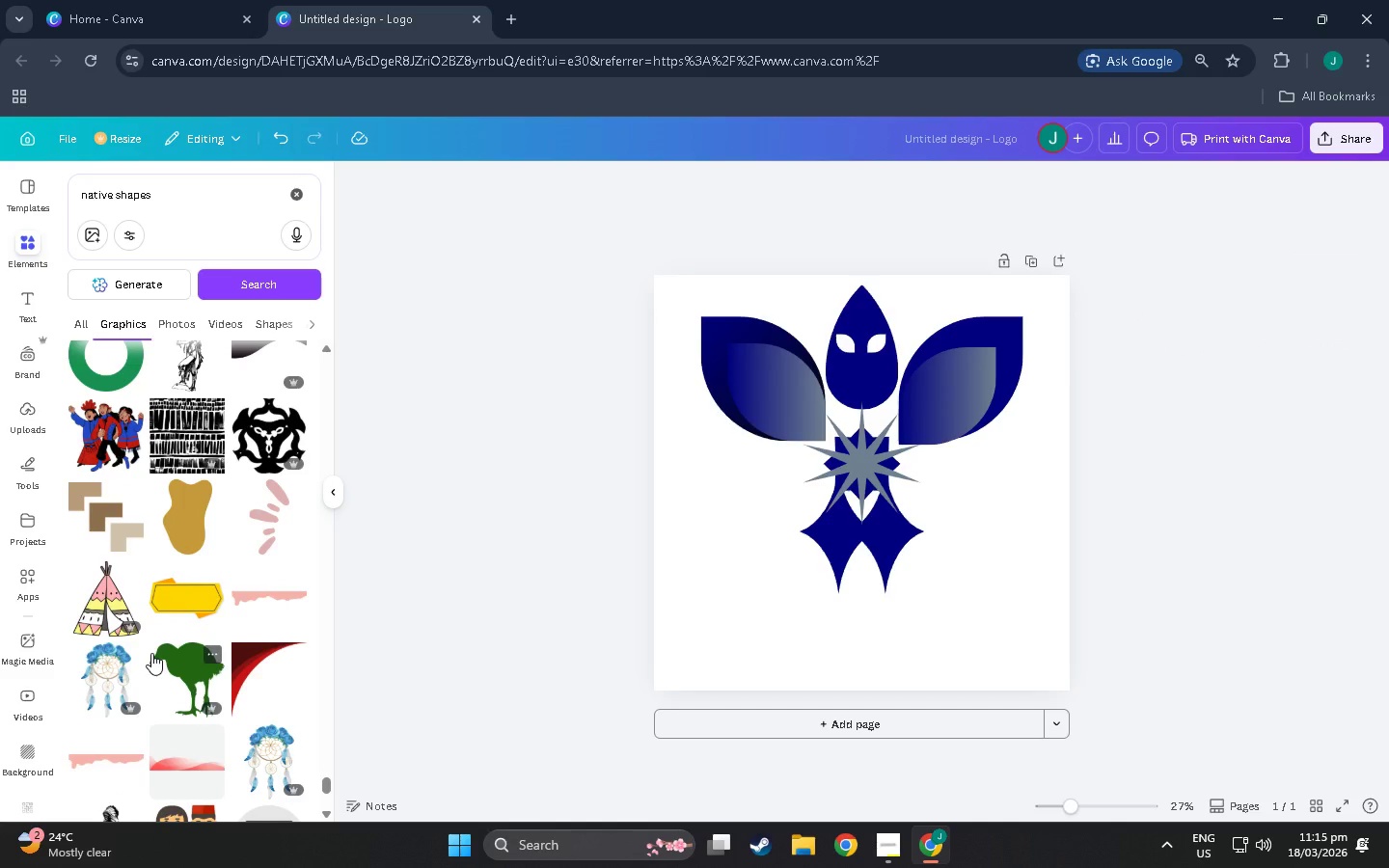 
scroll: coordinate [151, 653], scroll_direction: down, amount: 11.0
 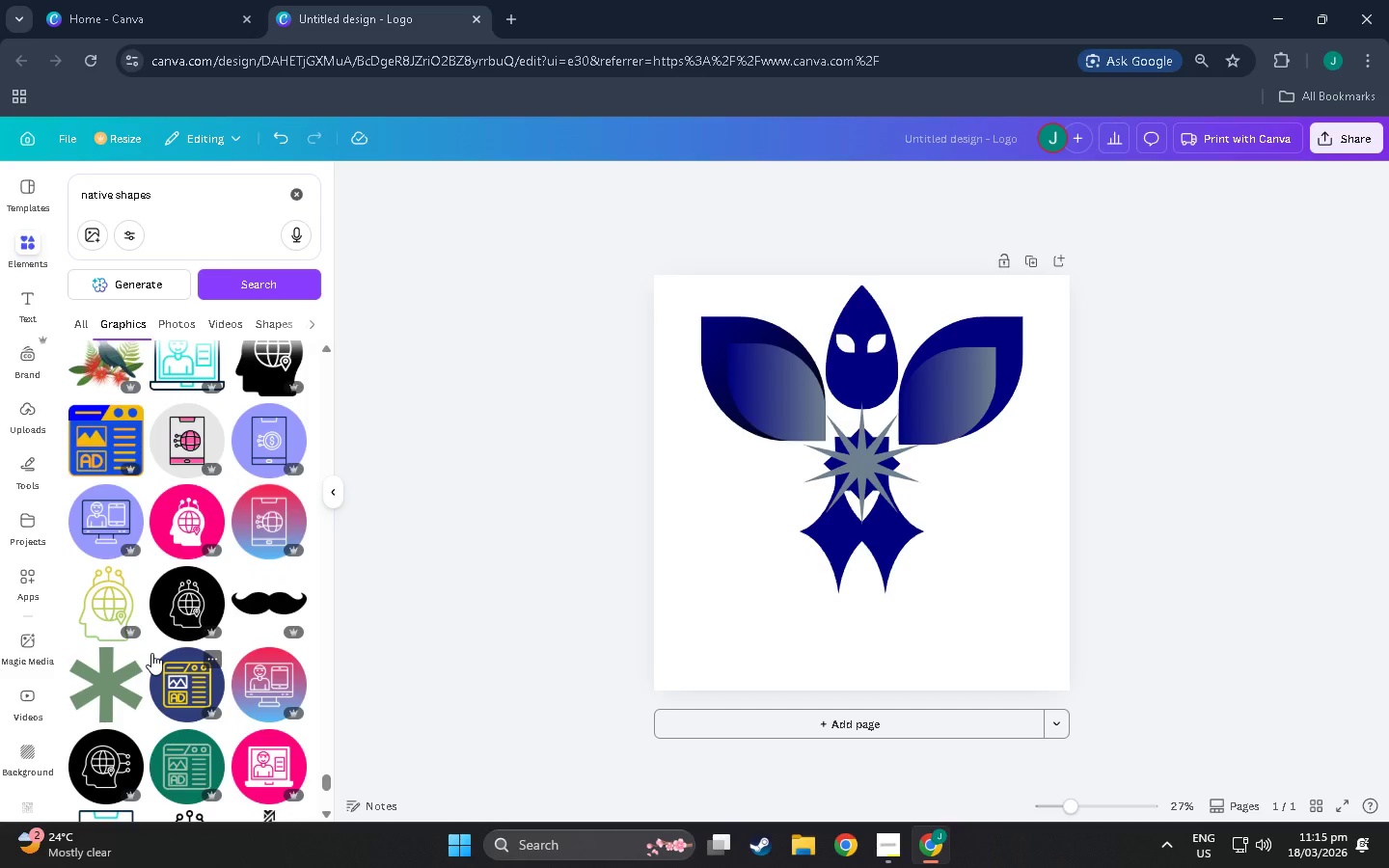 
scroll: coordinate [151, 653], scroll_direction: down, amount: 12.0
 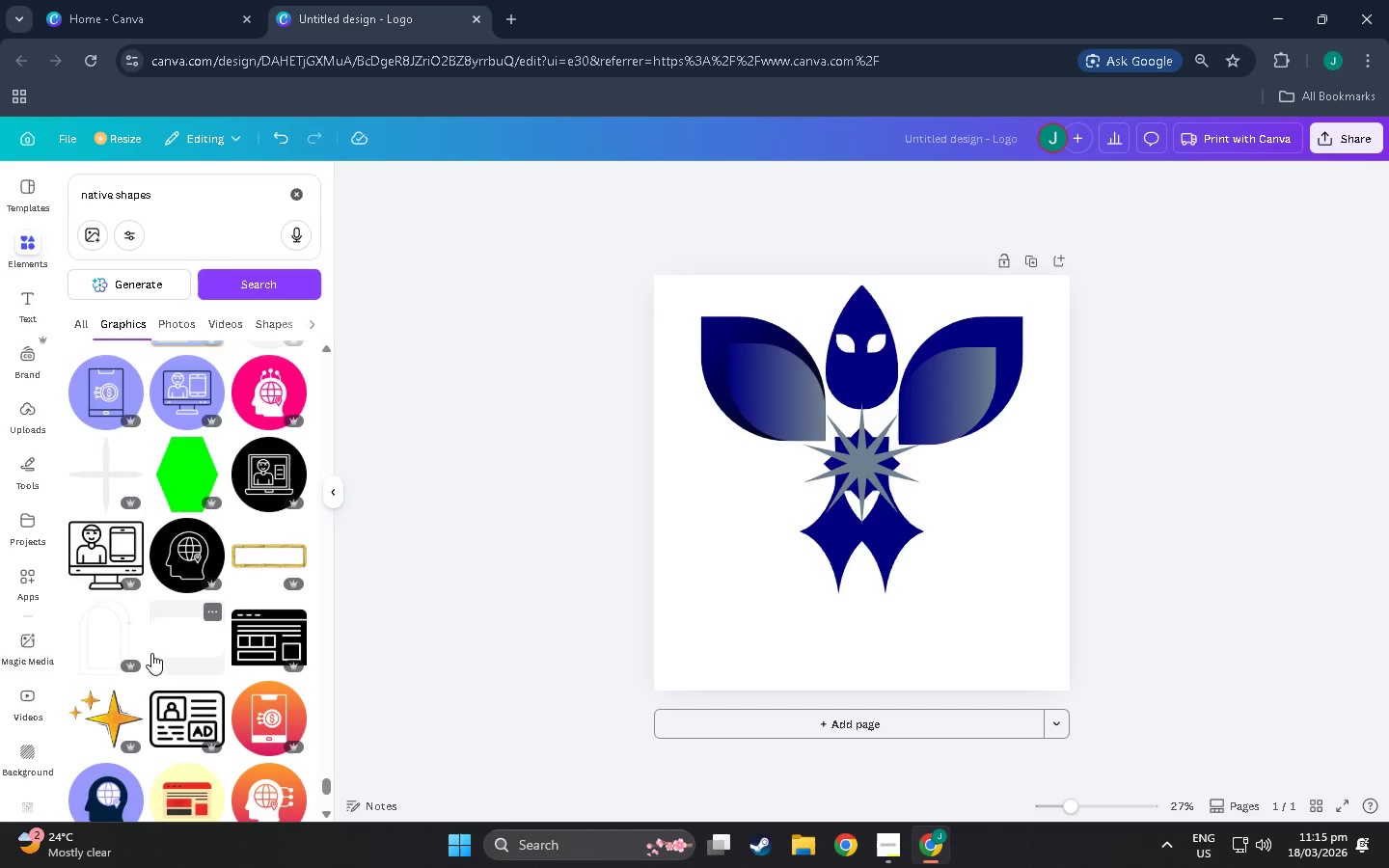 
scroll: coordinate [159, 662], scroll_direction: down, amount: 17.0
 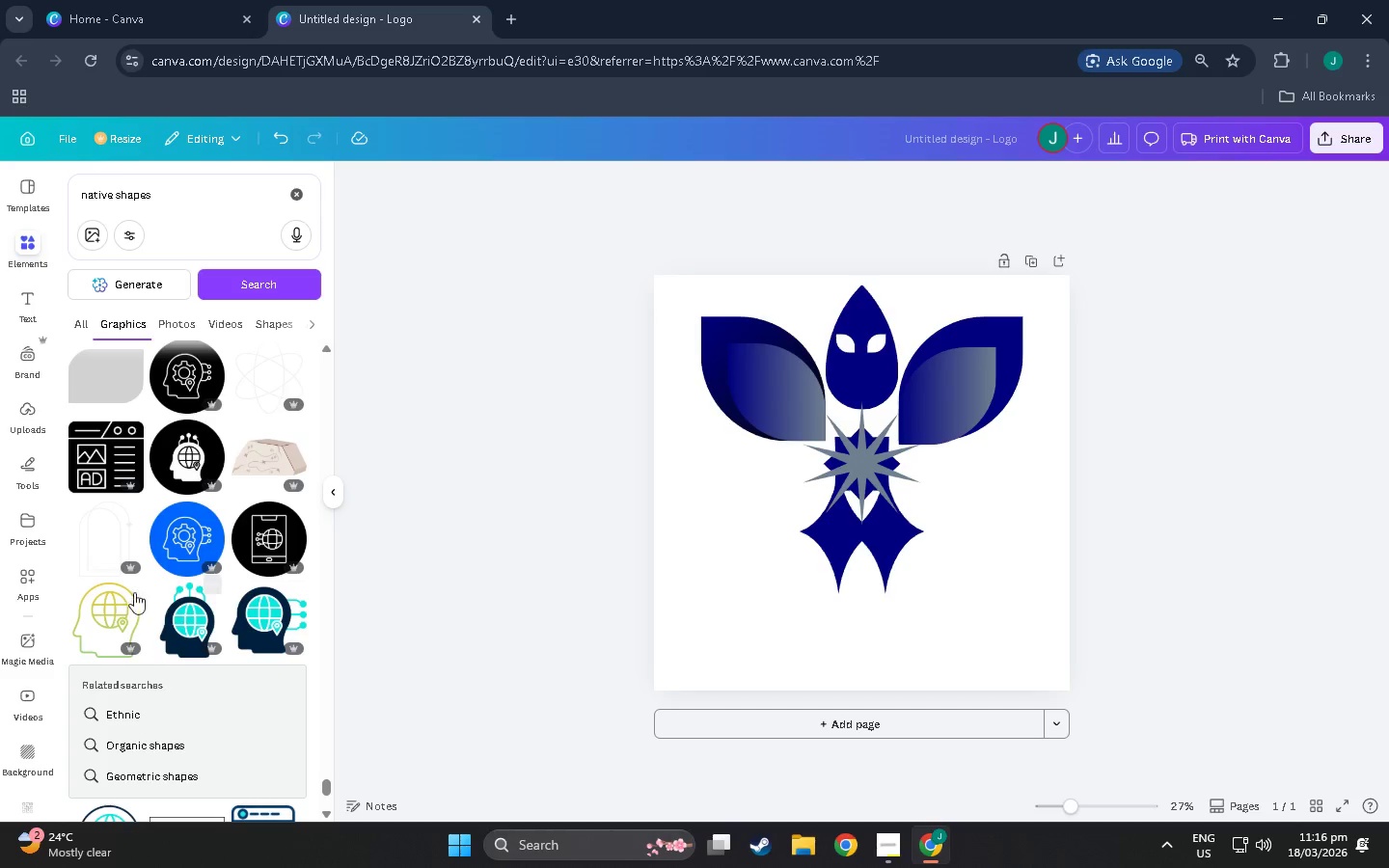 
scroll: coordinate [160, 617], scroll_direction: down, amount: 48.0
 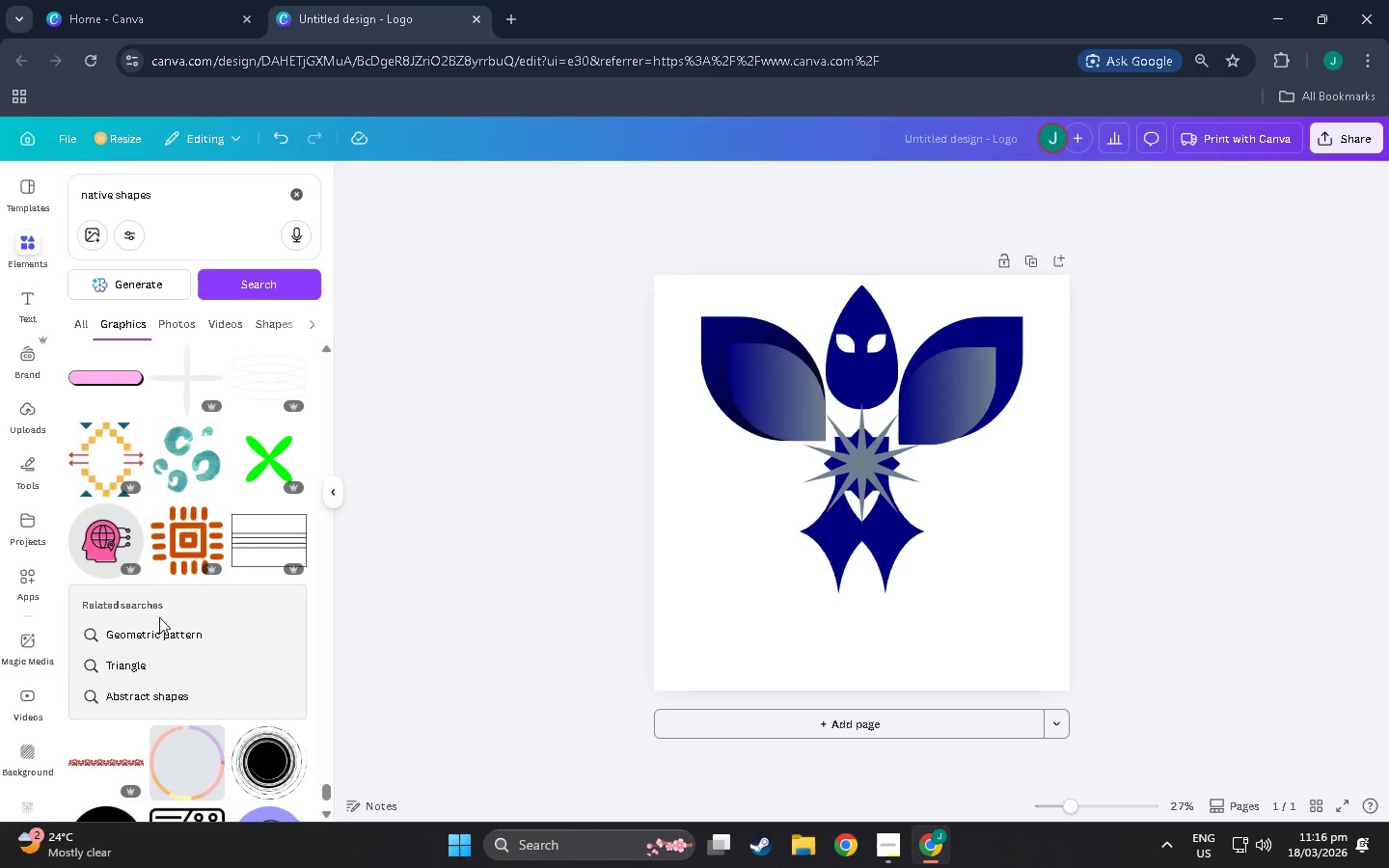 
scroll: coordinate [150, 557], scroll_direction: down, amount: 18.0
 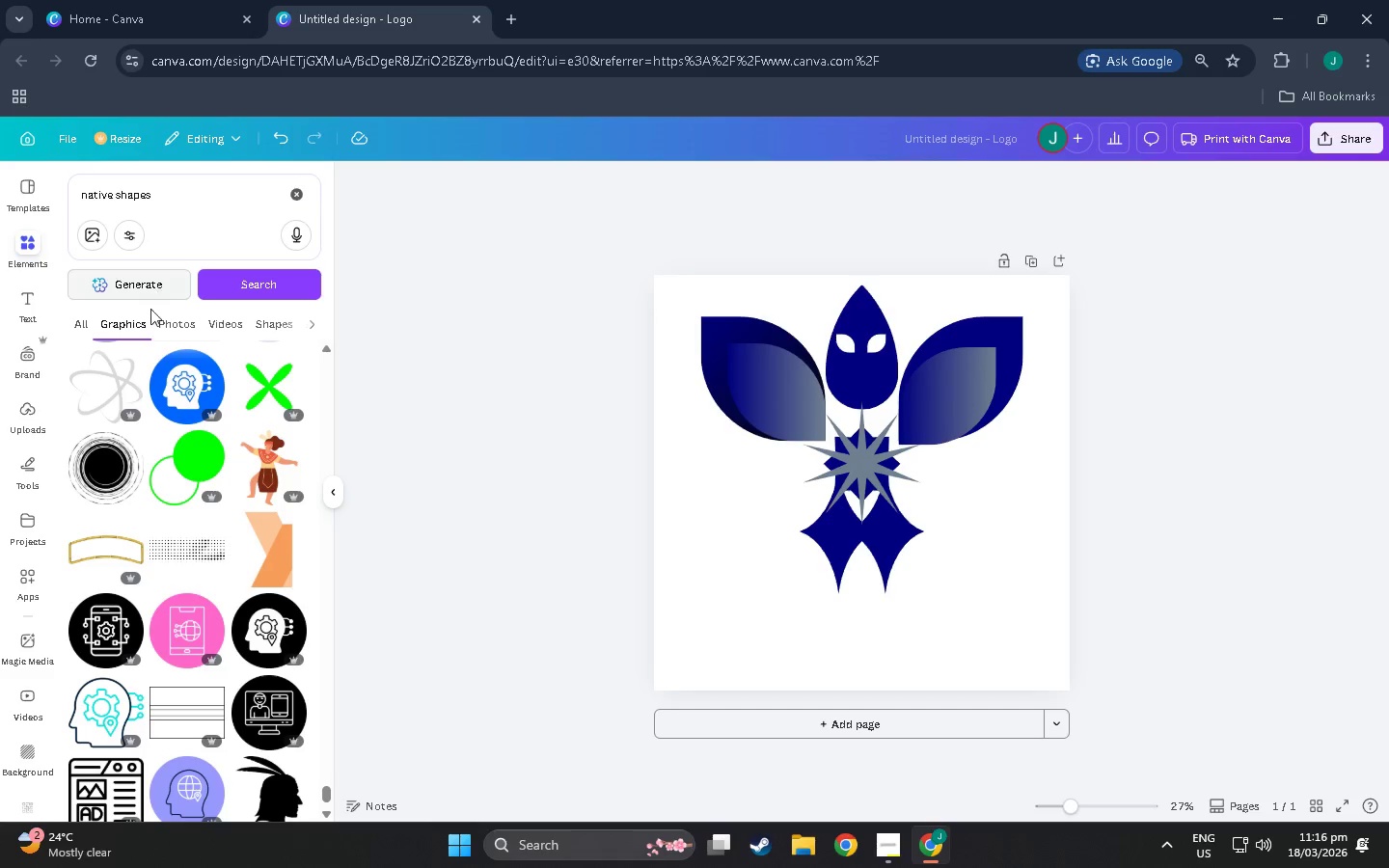 
left_click([281, 321])
 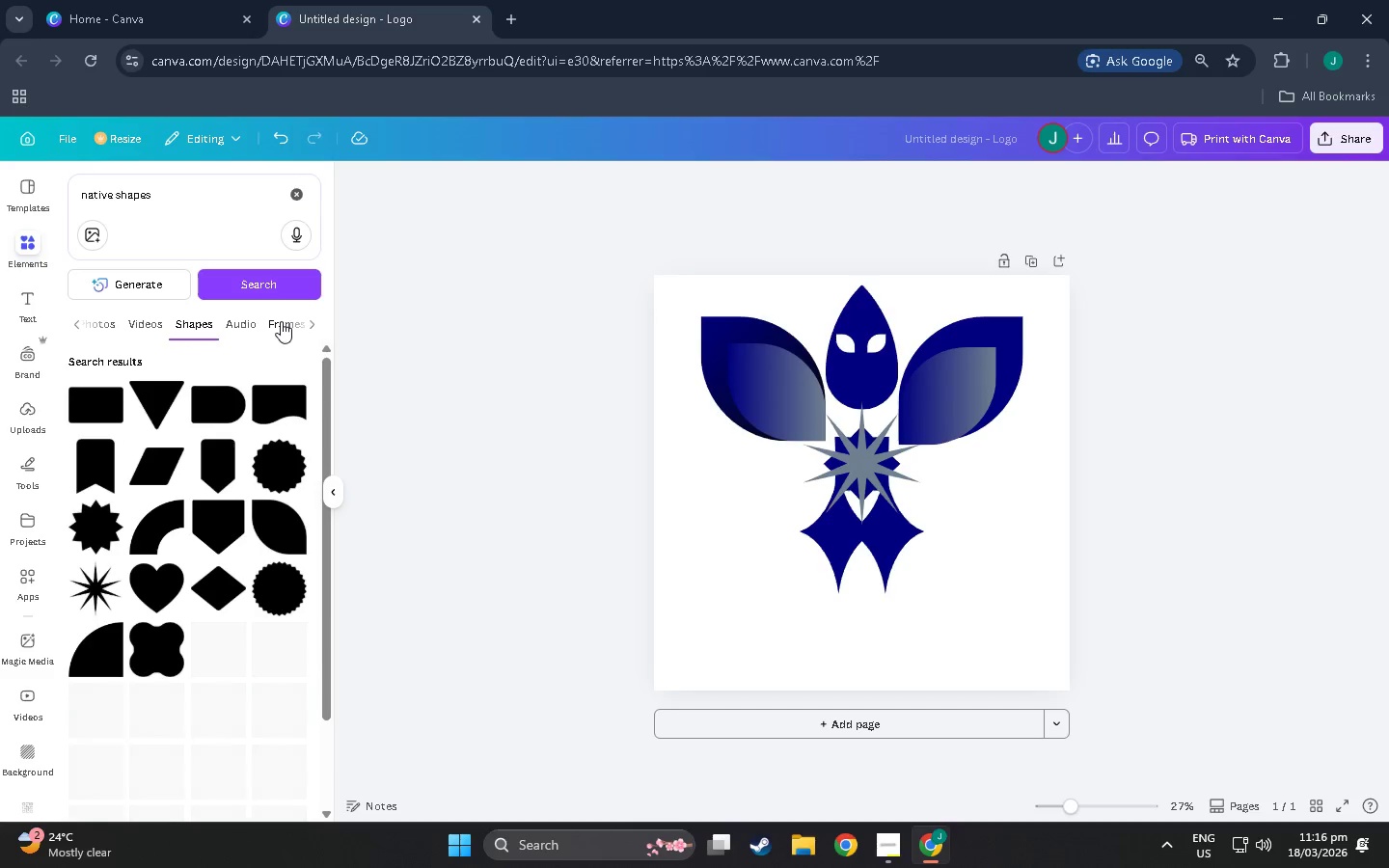 
scroll: coordinate [262, 472], scroll_direction: down, amount: 27.0
 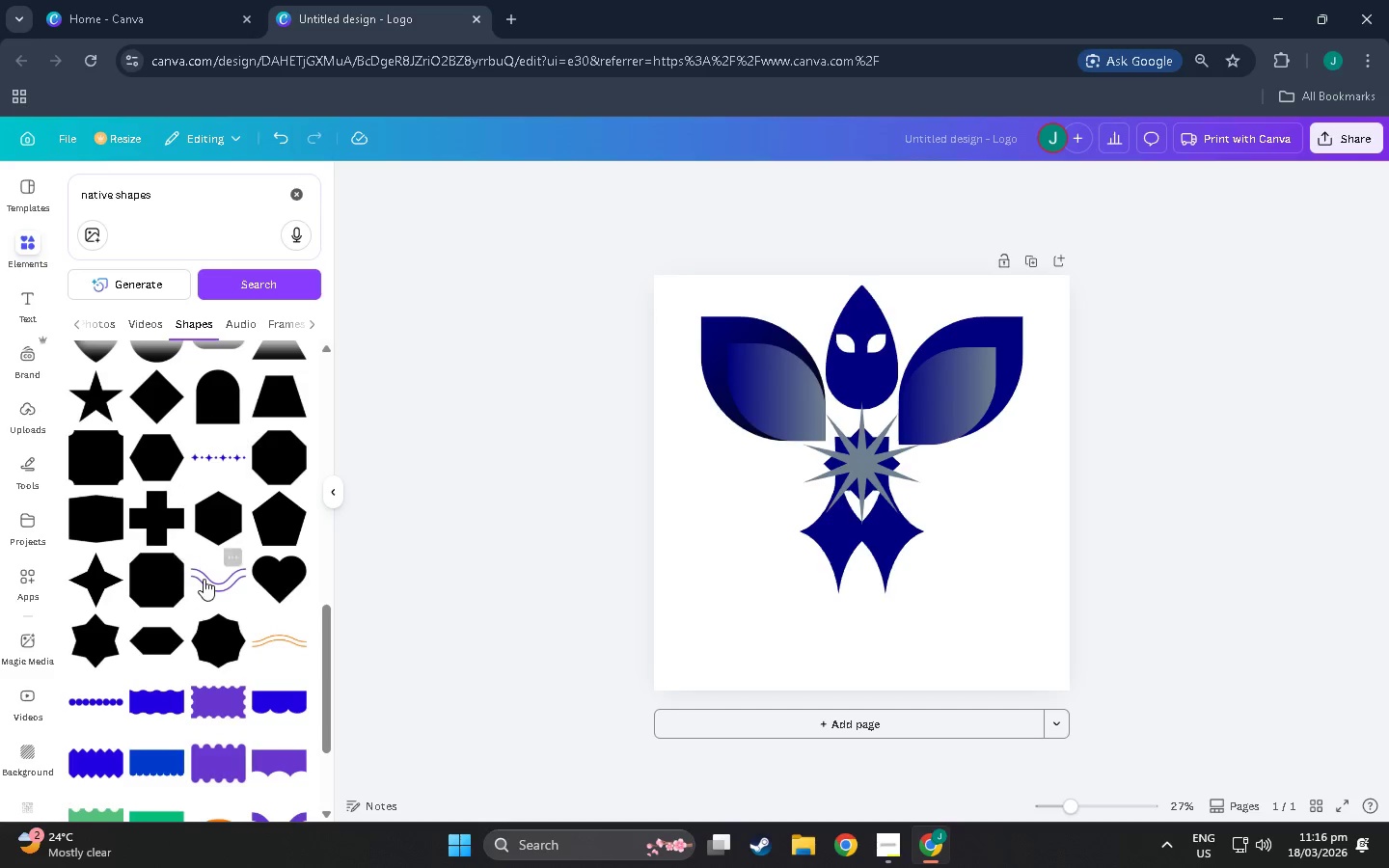 
mouse_move([210, 609])
 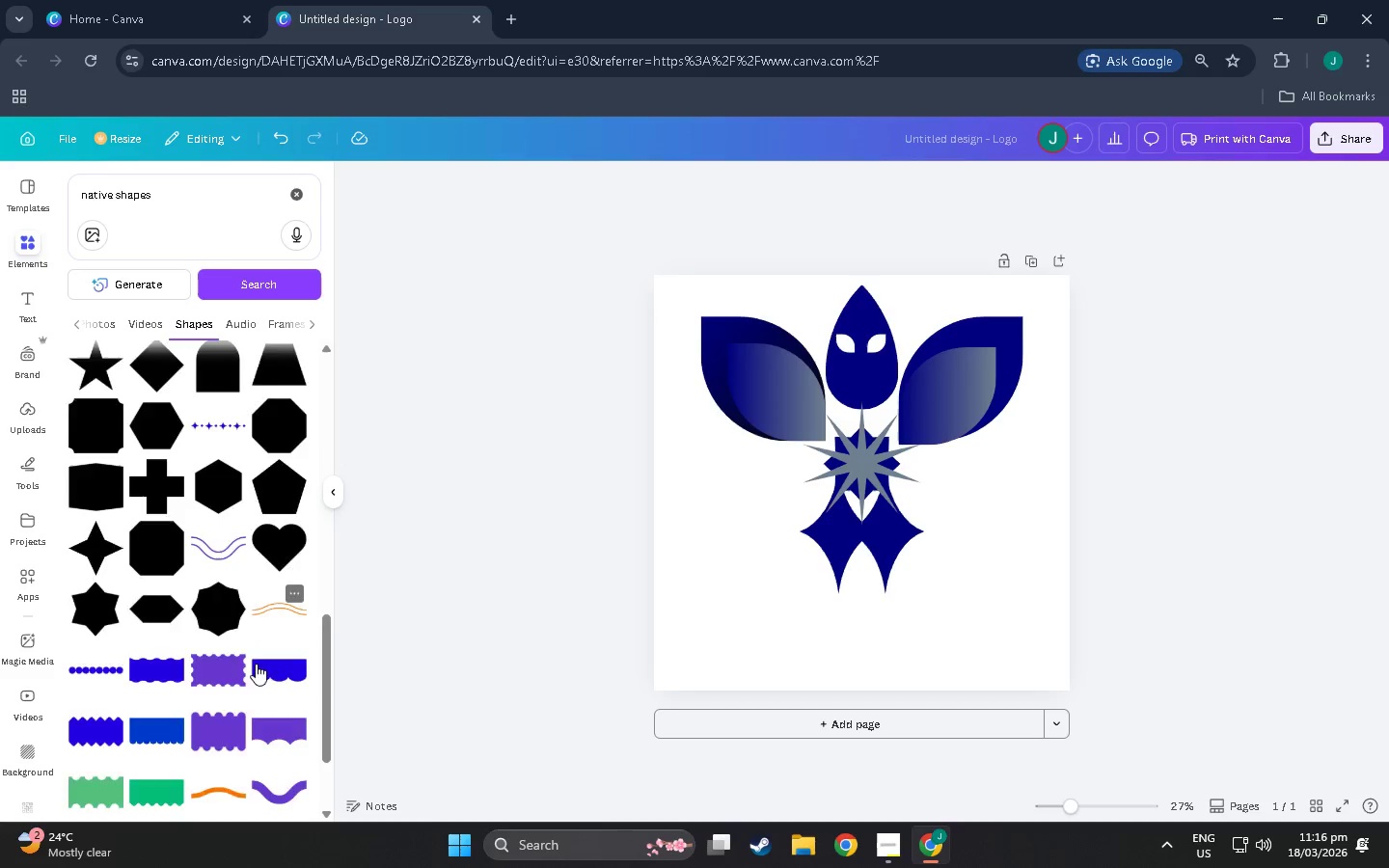 
scroll: coordinate [264, 551], scroll_direction: down, amount: 13.0
 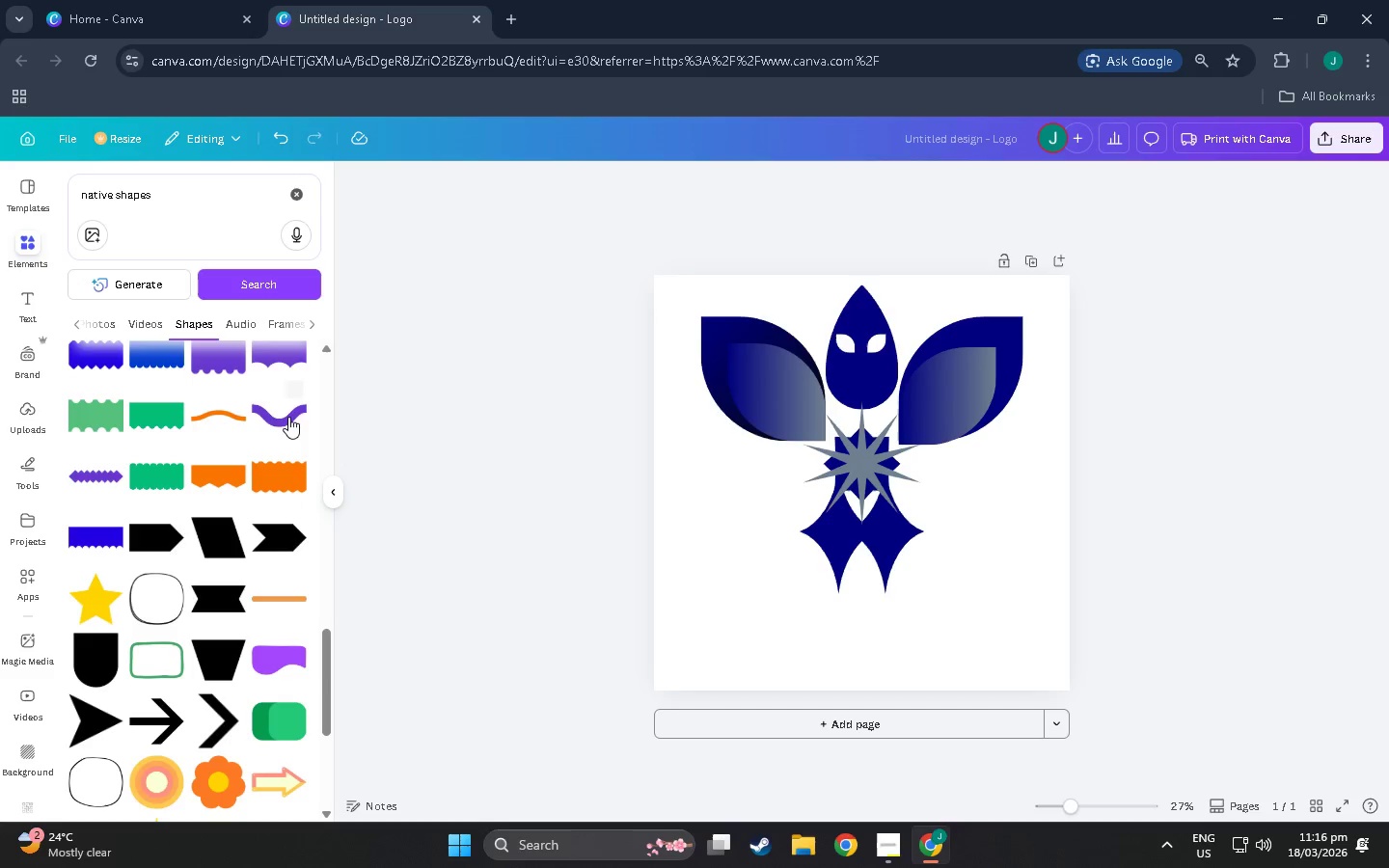 
left_click([293, 400])
 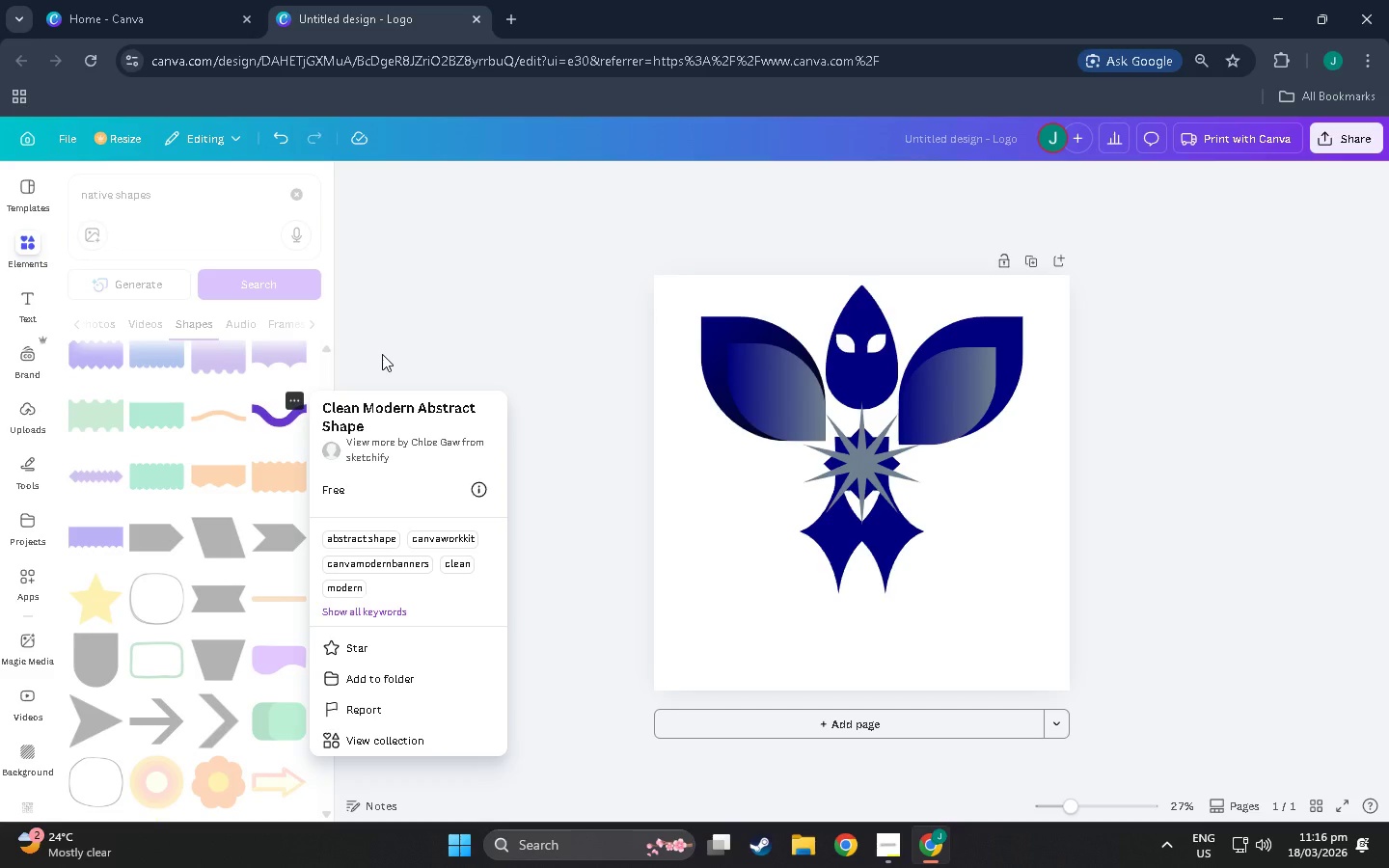 
left_click([382, 354])
 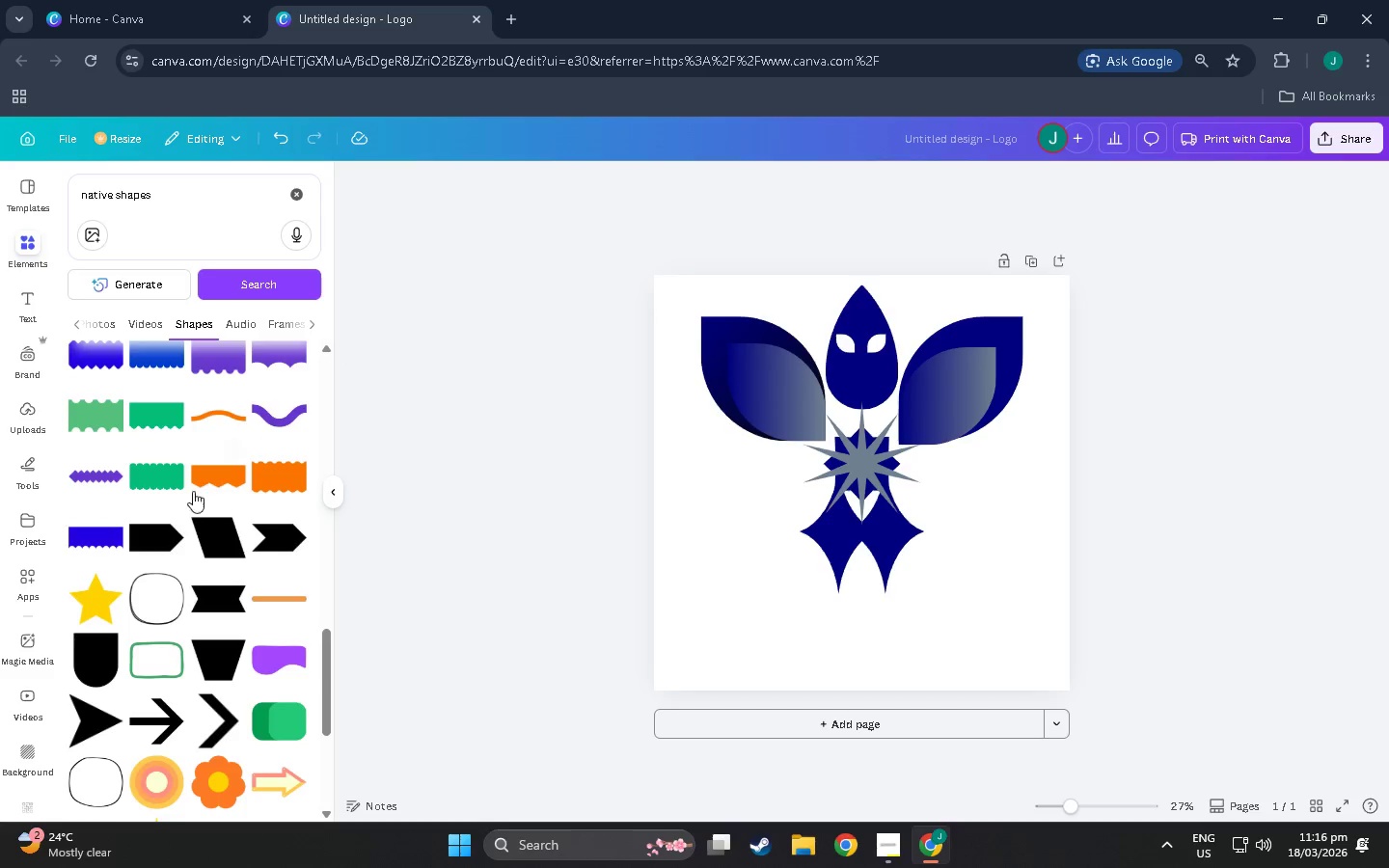 
scroll: coordinate [217, 516], scroll_direction: down, amount: 25.0
 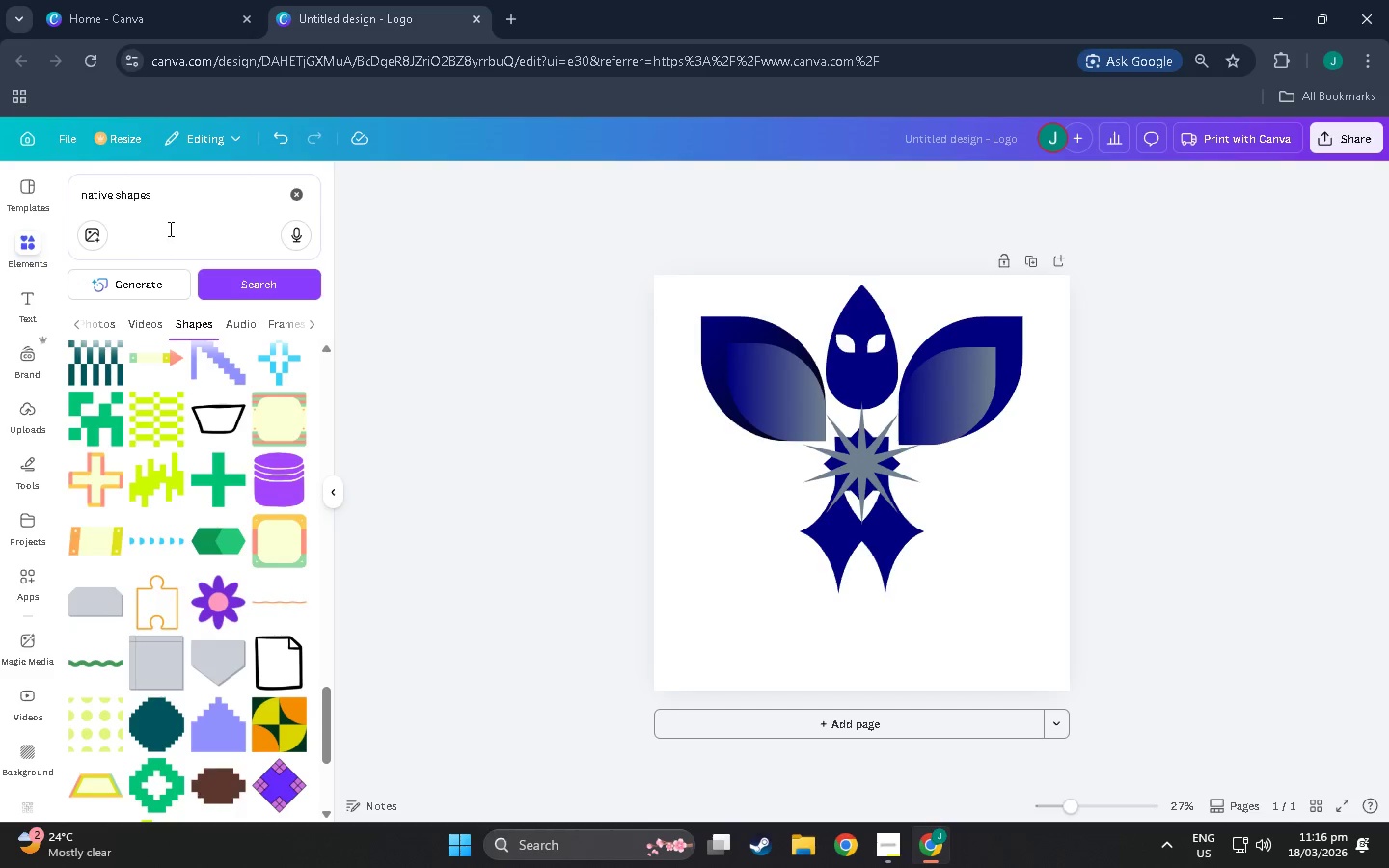 
left_click_drag(start_coordinate=[170, 228], to_coordinate=[72, 213])
 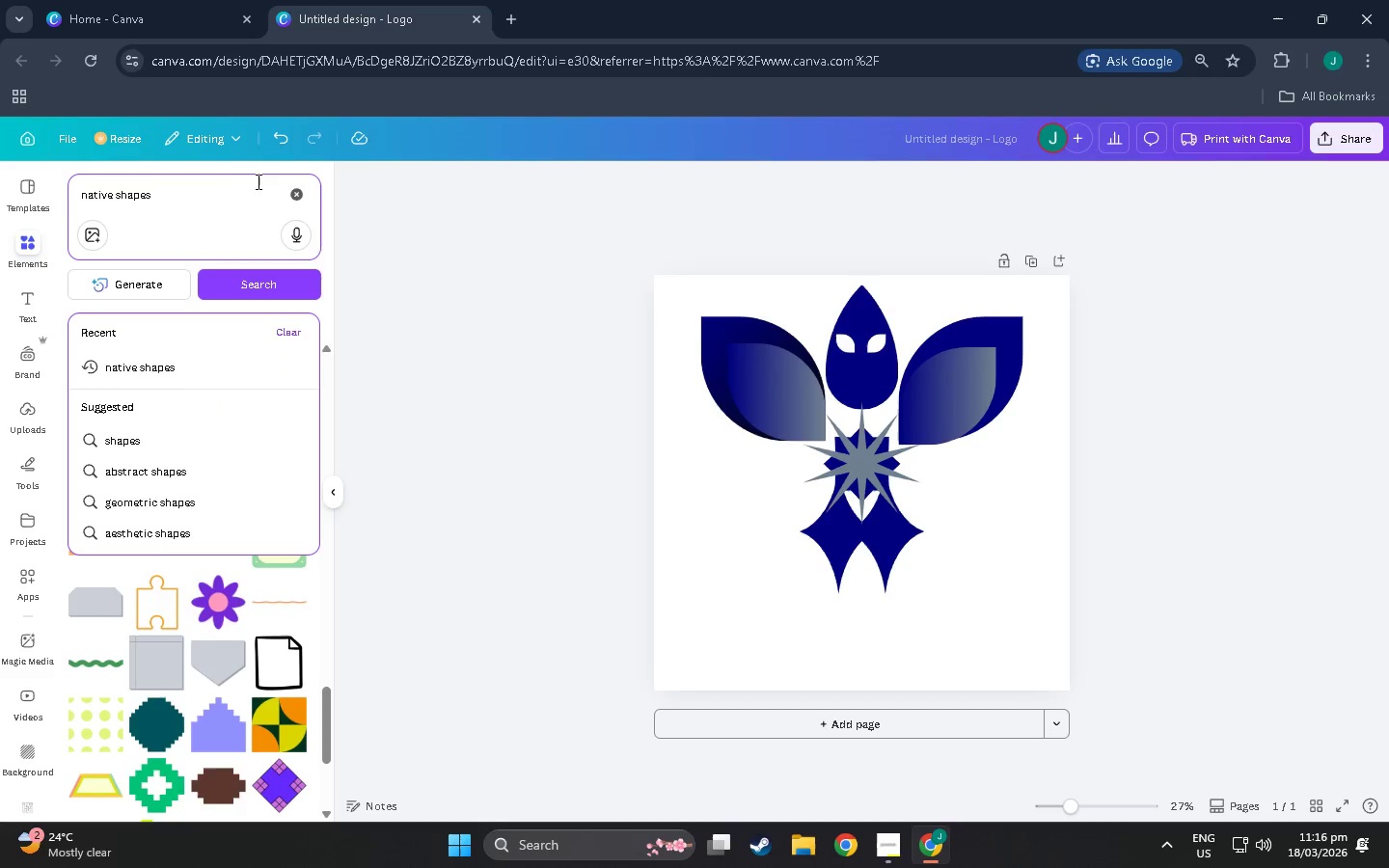 
left_click_drag(start_coordinate=[257, 180], to_coordinate=[231, 185])
 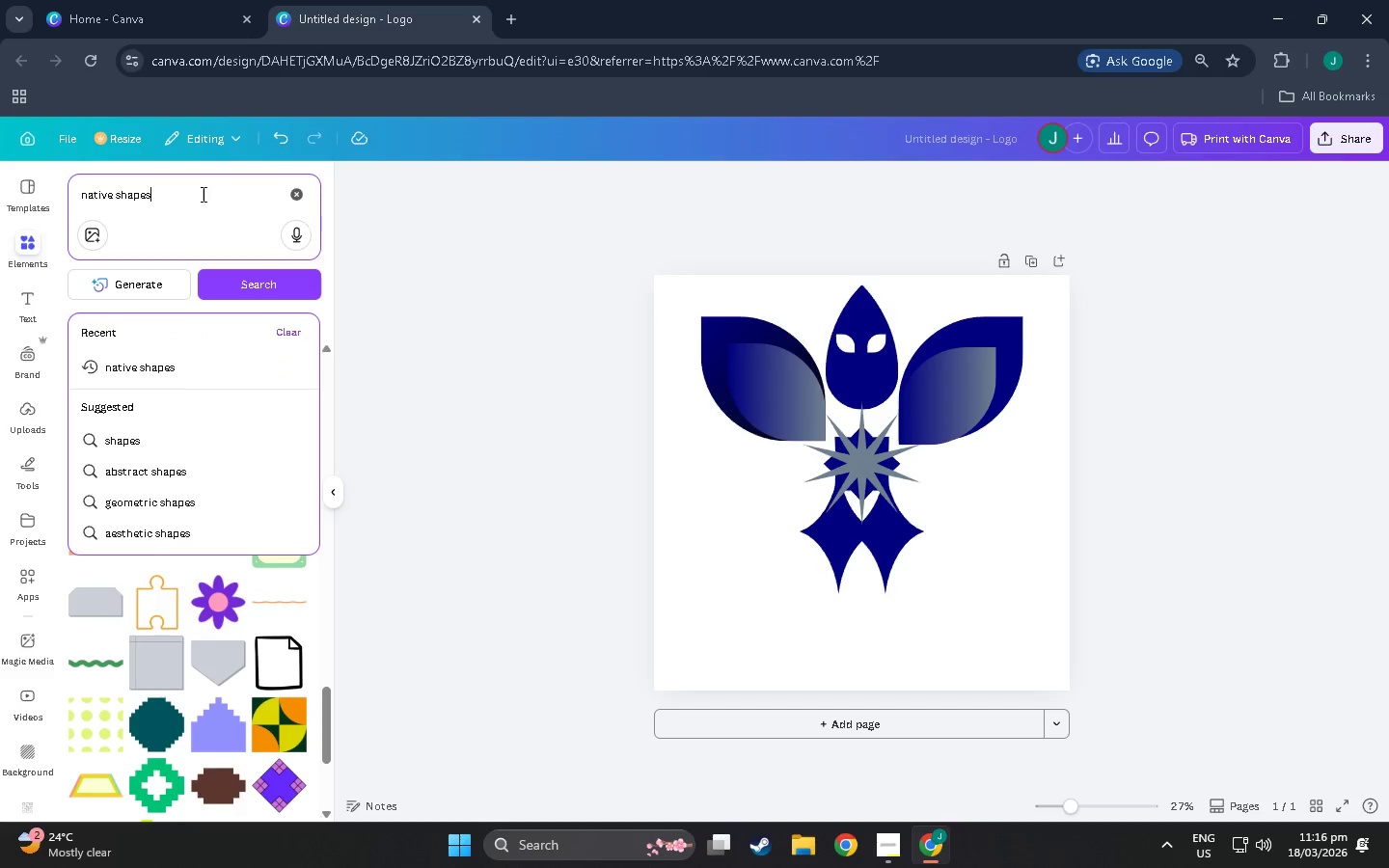 
left_click_drag(start_coordinate=[218, 193], to_coordinate=[0, 187])
 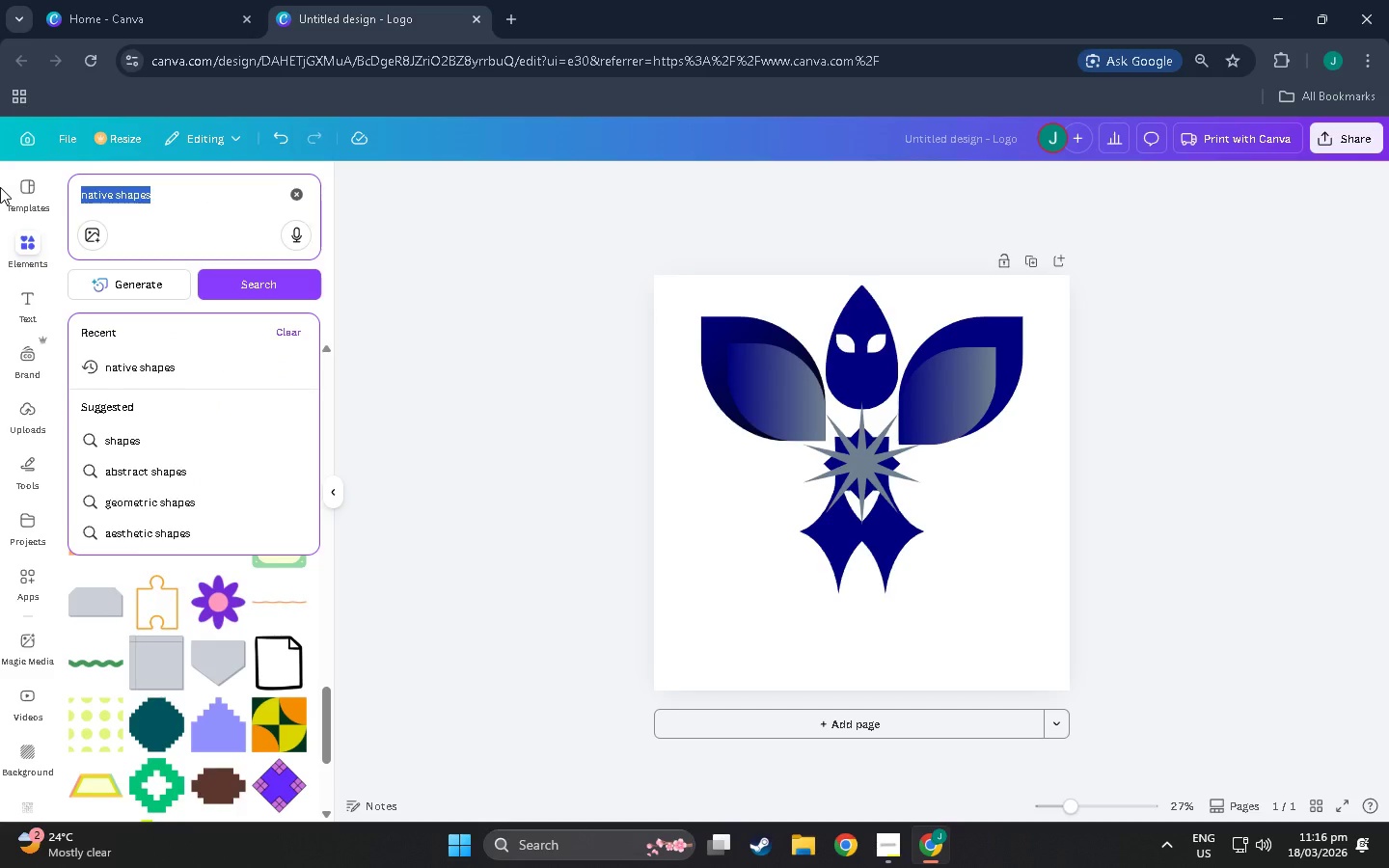 
type(geometric shaoe)
key(Backspace)
key(Backspace)
type(pe)
 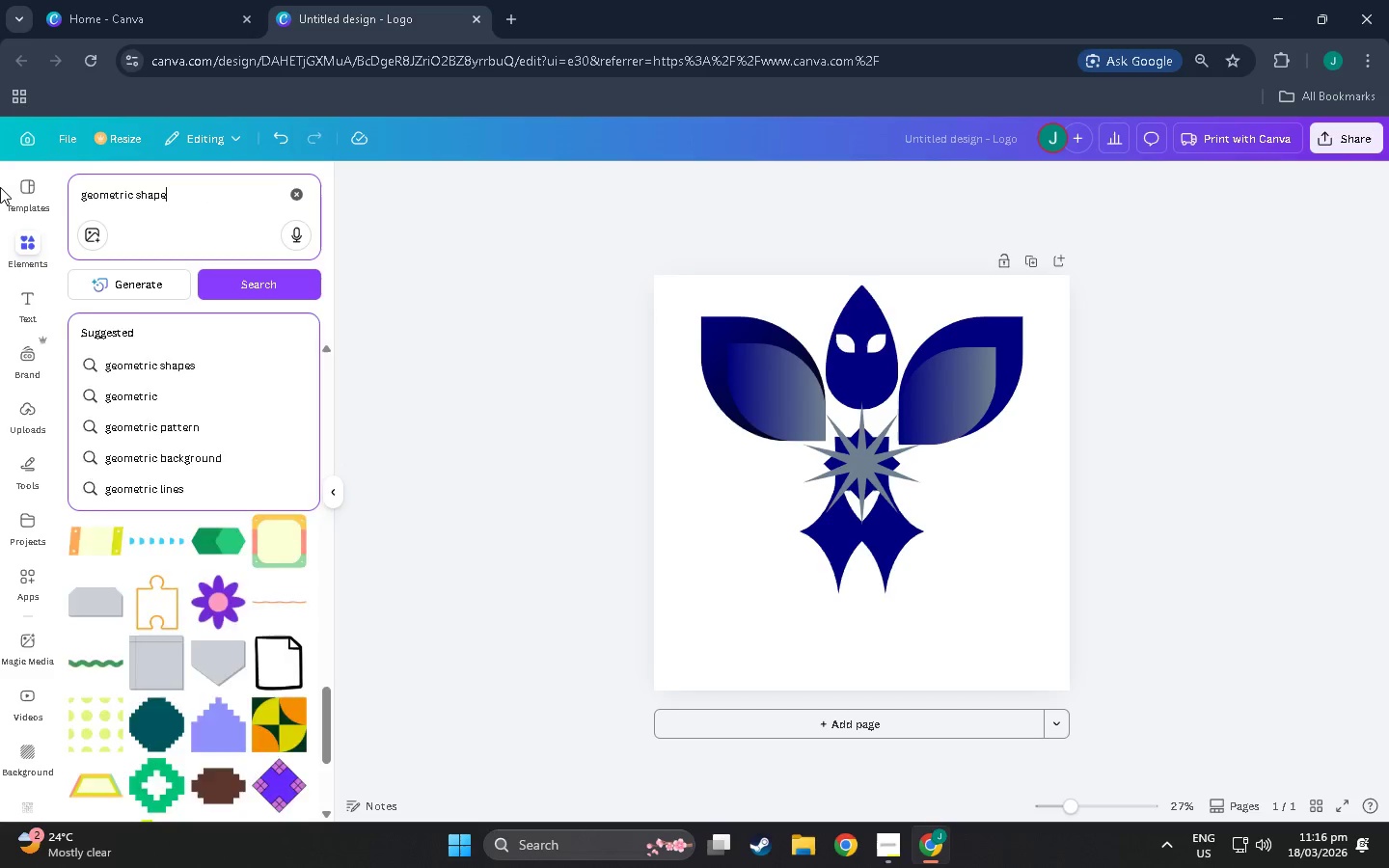 
key(Enter)
 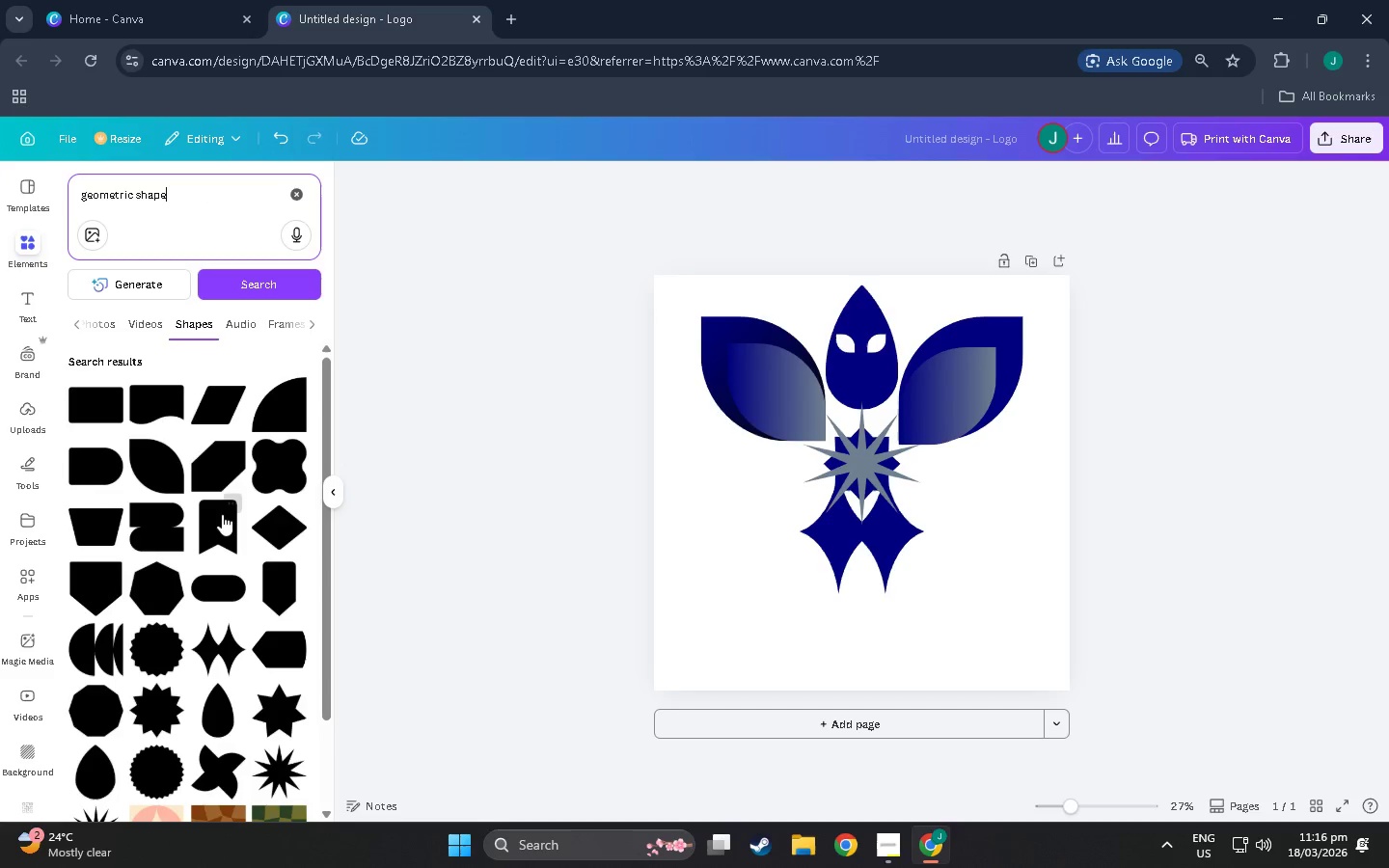 
scroll: coordinate [182, 559], scroll_direction: down, amount: 36.0
 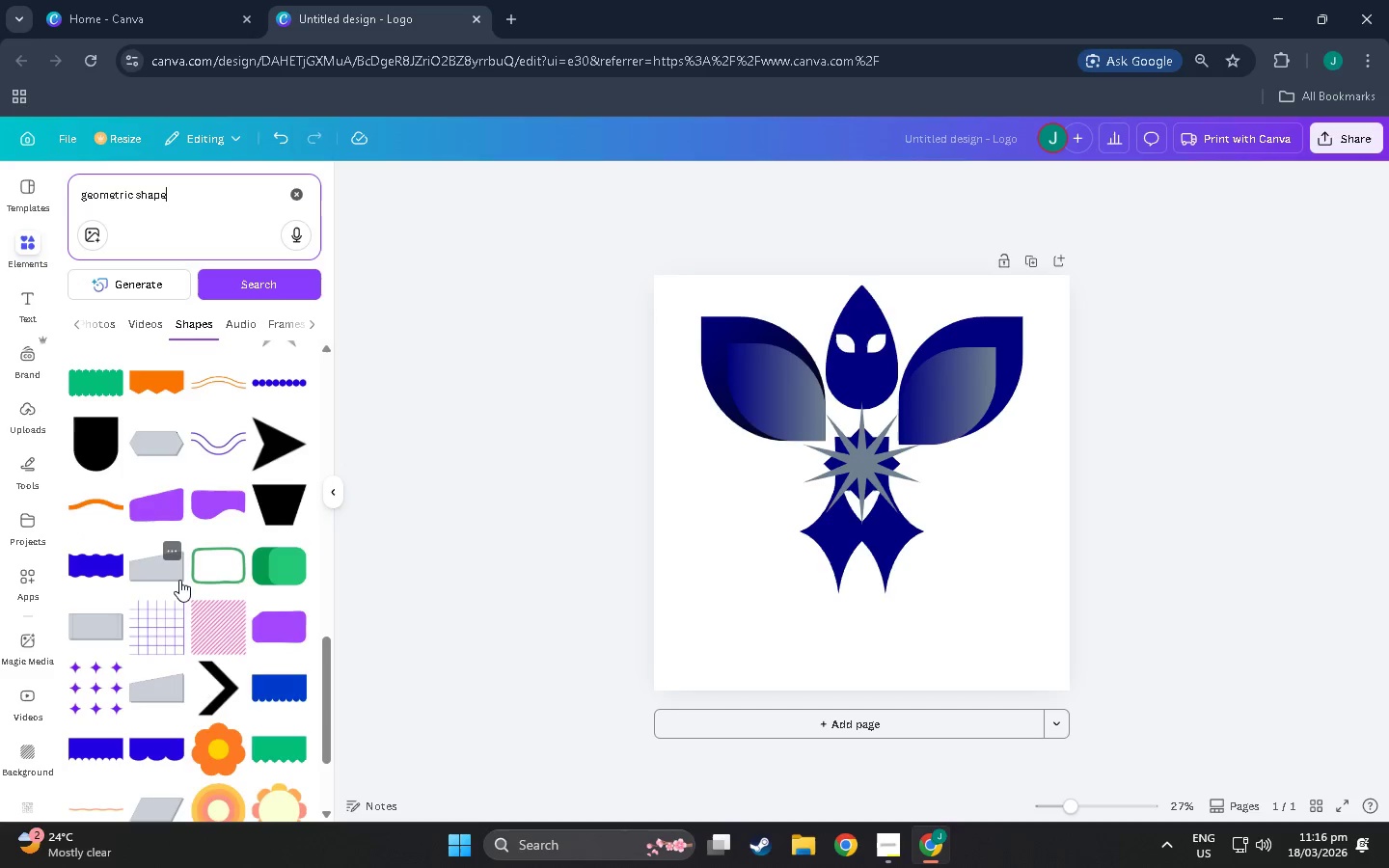 
scroll: coordinate [171, 568], scroll_direction: down, amount: 34.0
 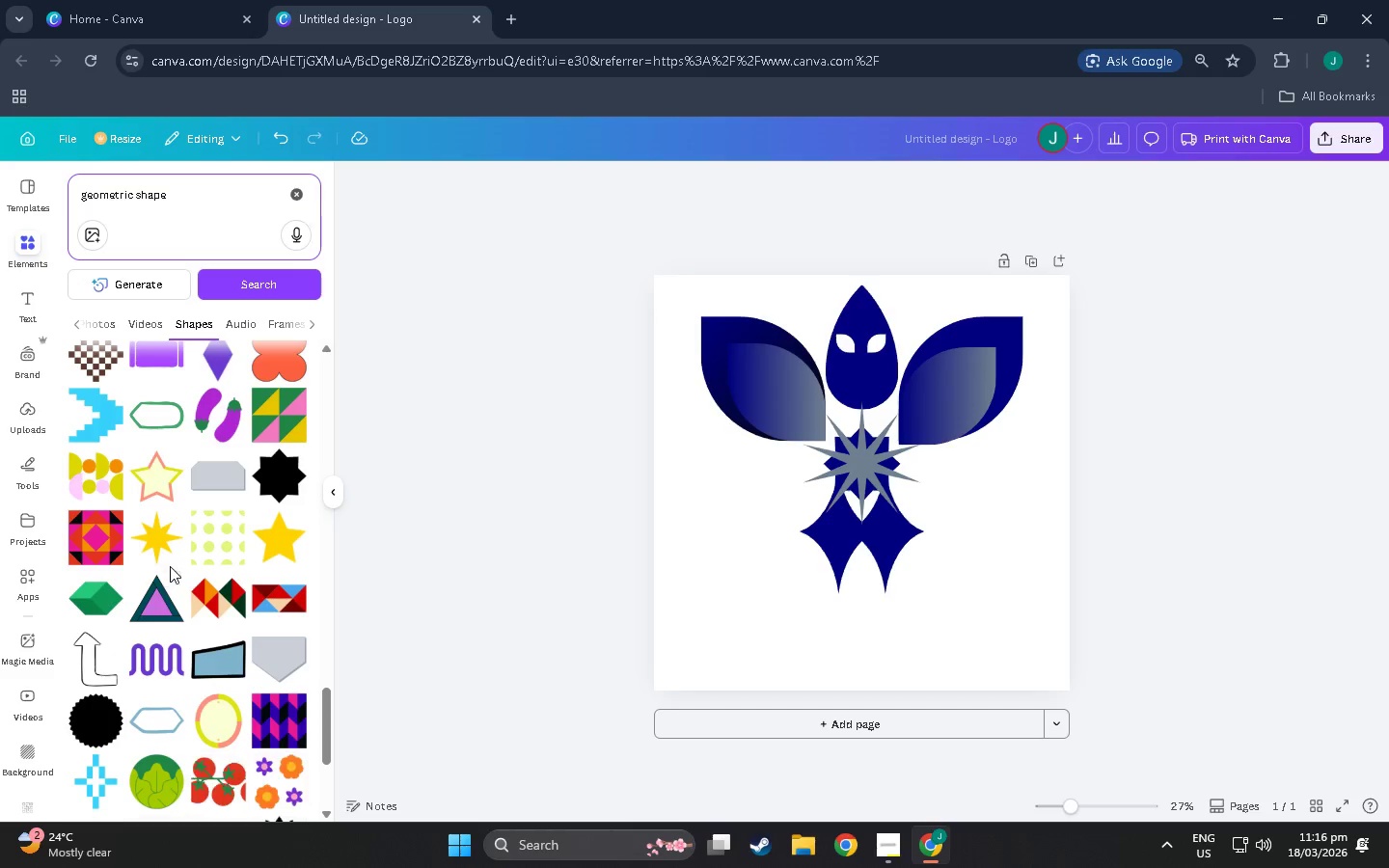 
scroll: coordinate [204, 594], scroll_direction: down, amount: 22.0
 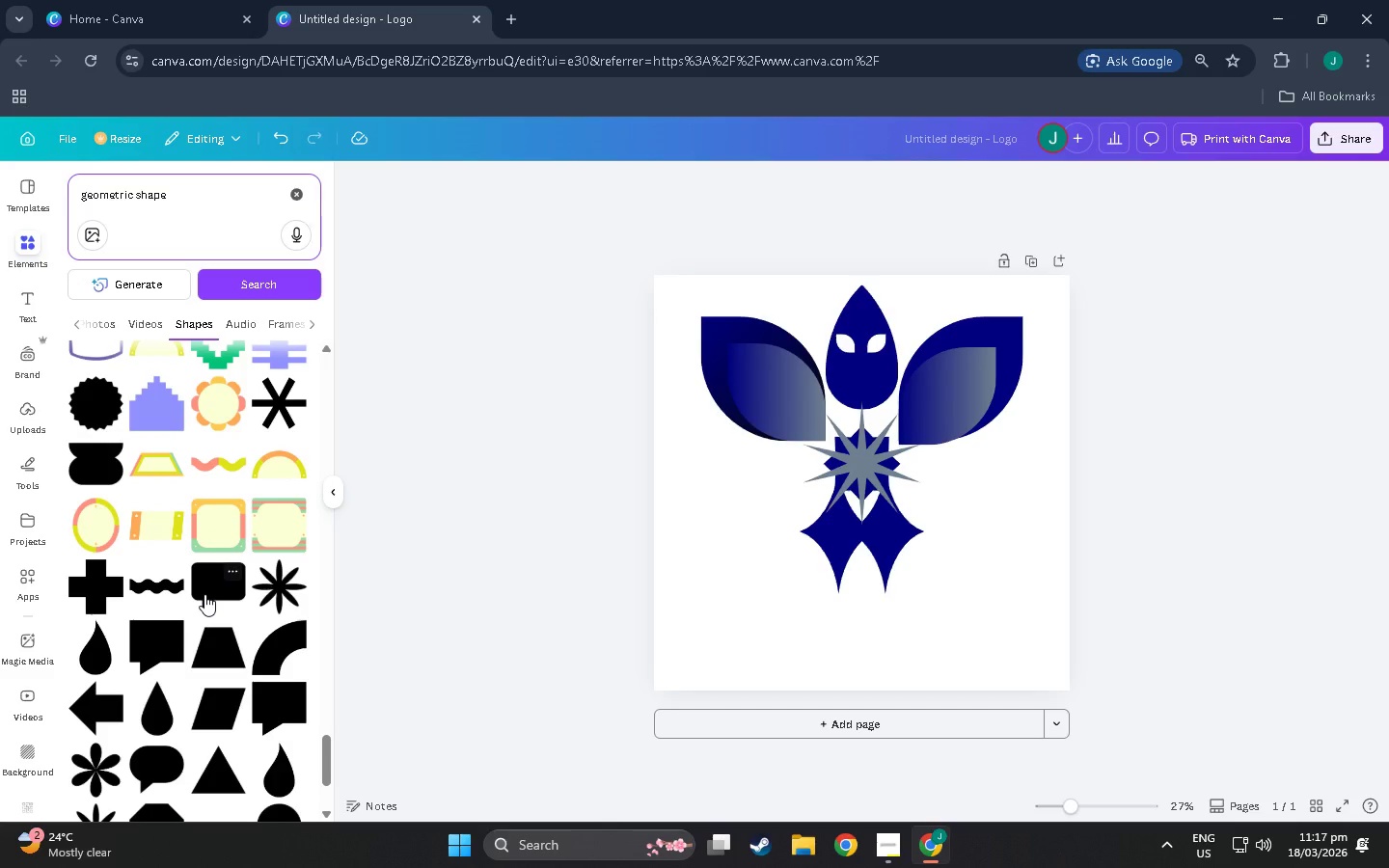 
scroll: coordinate [201, 594], scroll_direction: down, amount: 11.0
 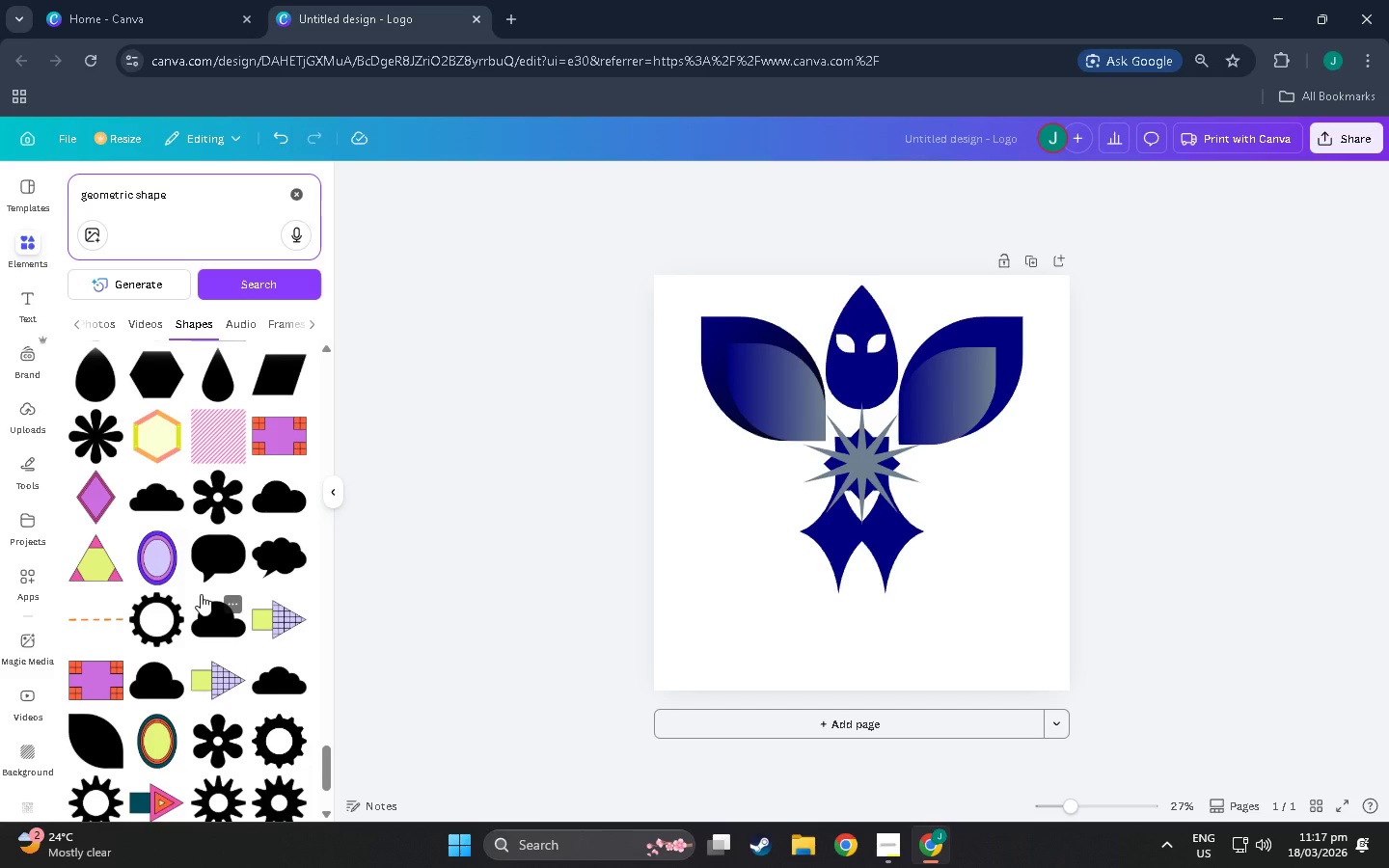 
scroll: coordinate [198, 595], scroll_direction: down, amount: 15.0
 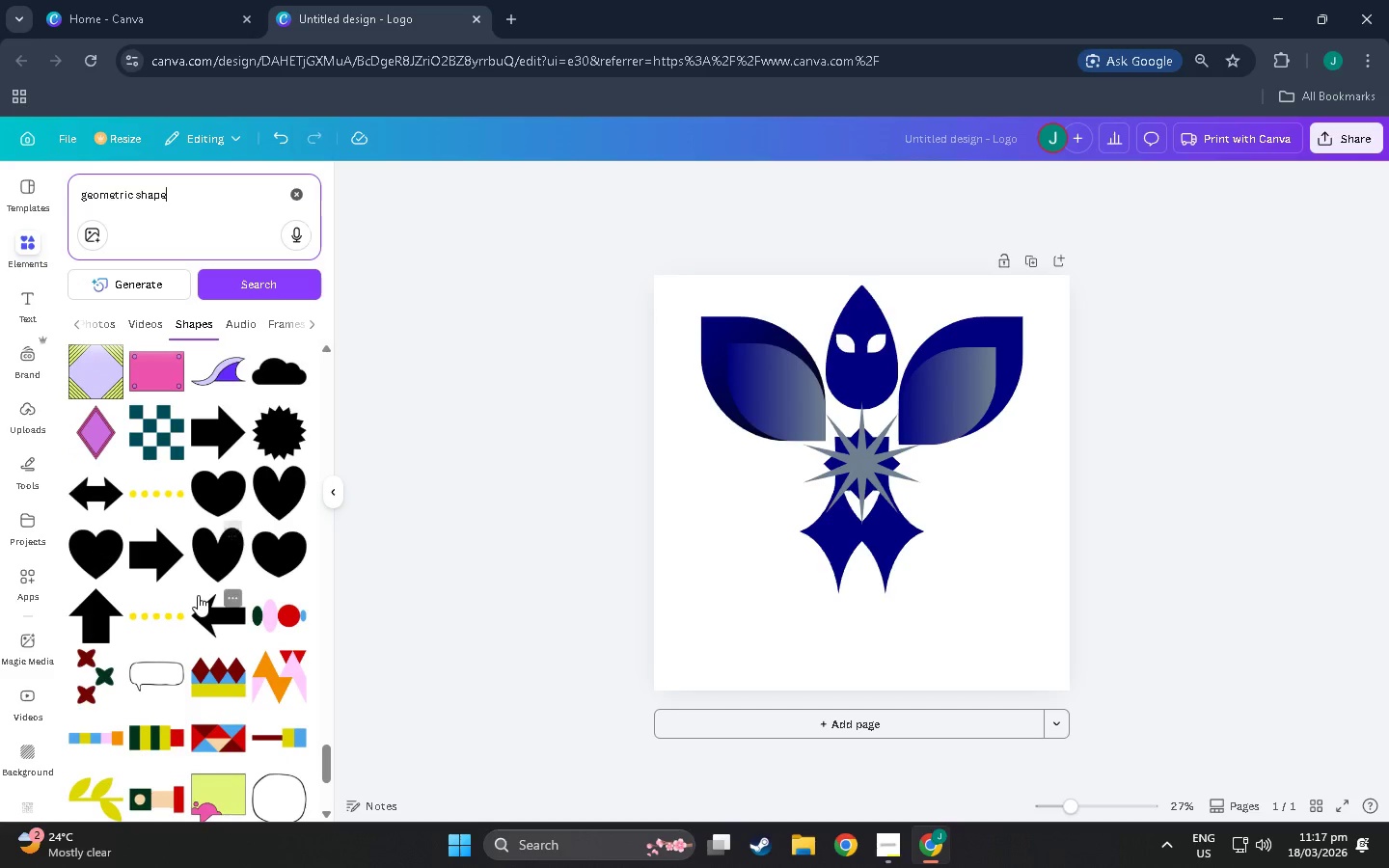 
scroll: coordinate [200, 571], scroll_direction: down, amount: 16.0
 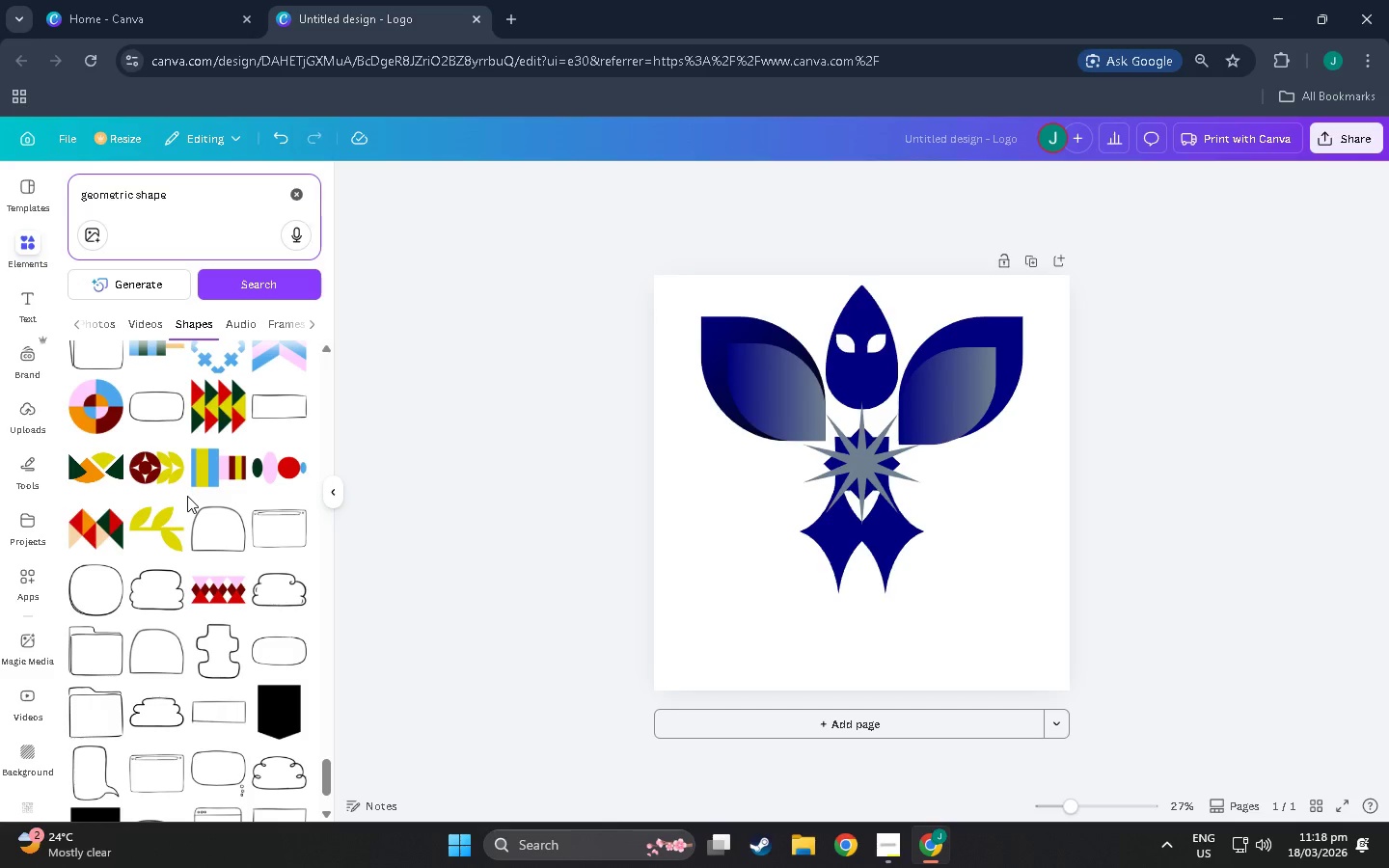 
wait(48.13)
 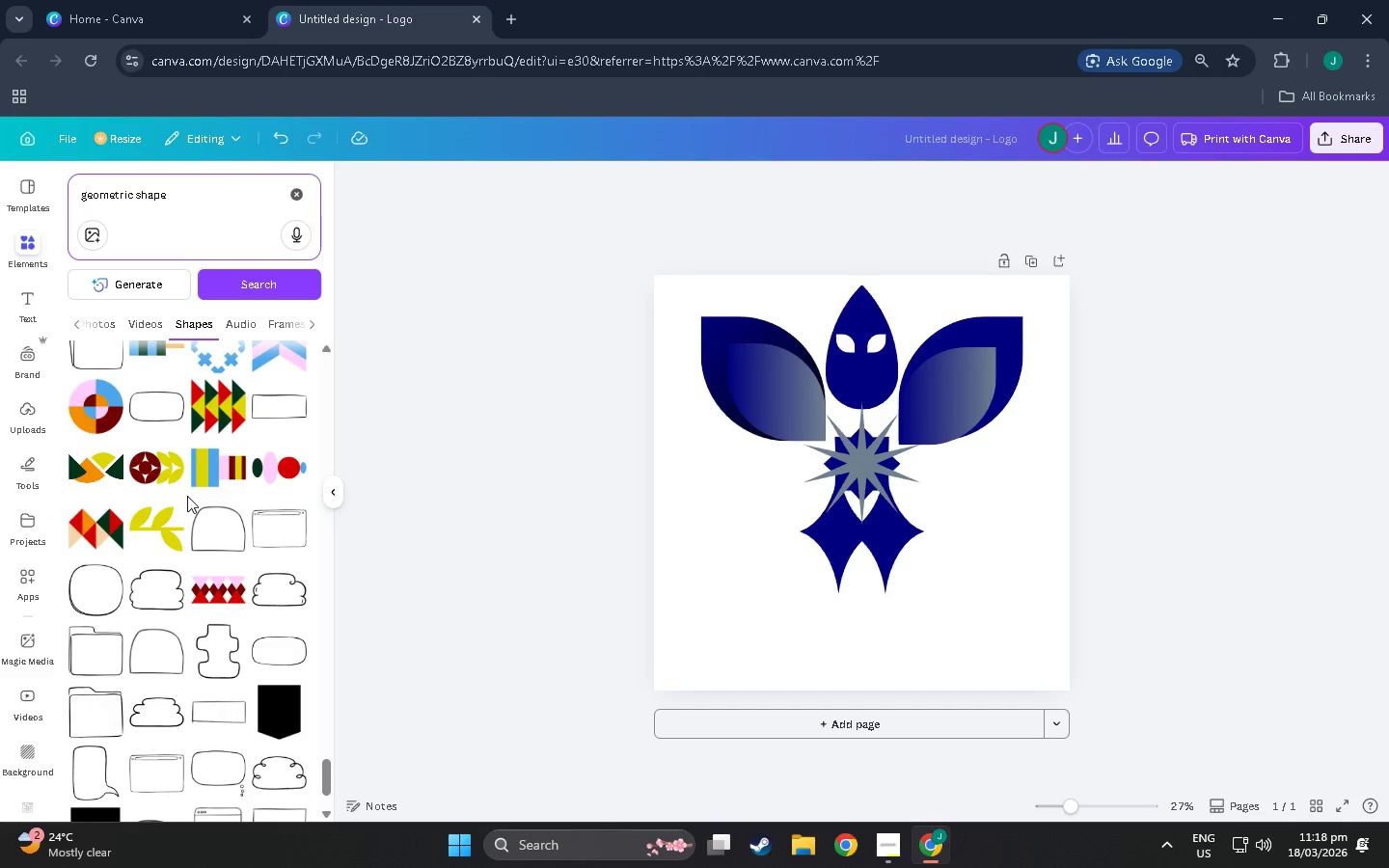 
scroll: coordinate [248, 554], scroll_direction: down, amount: 32.0
 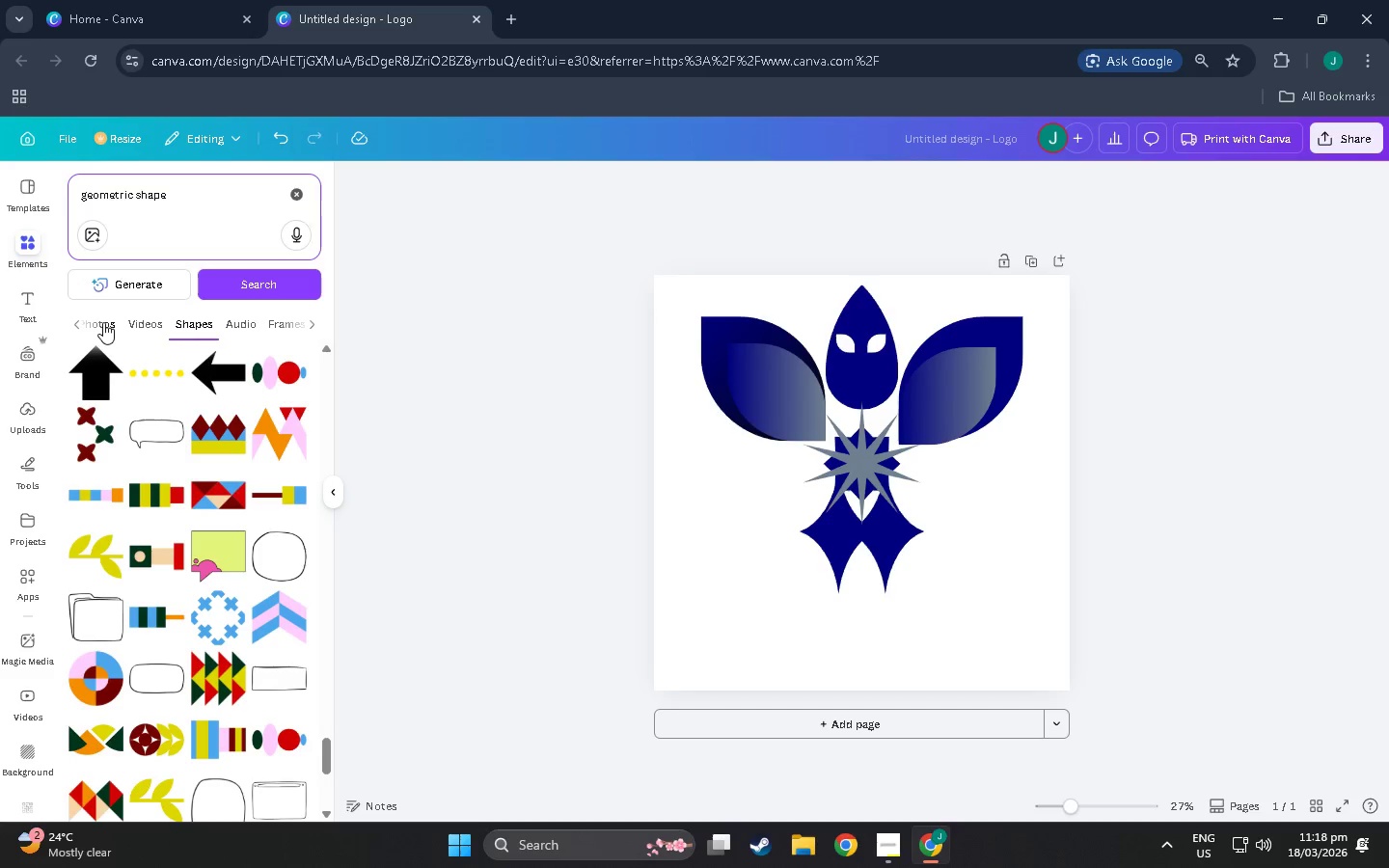 
left_click([81, 320])
 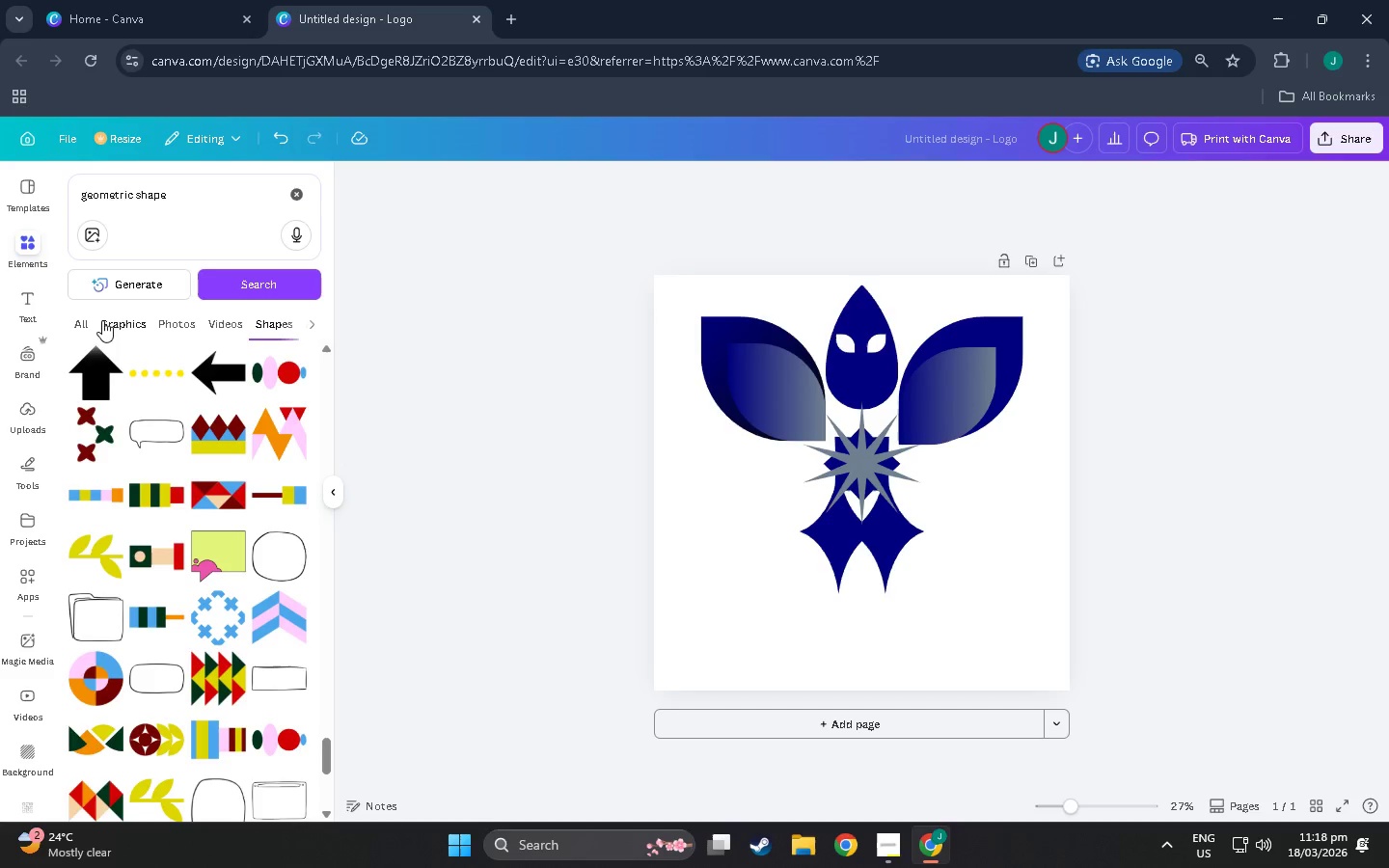 
left_click([113, 323])
 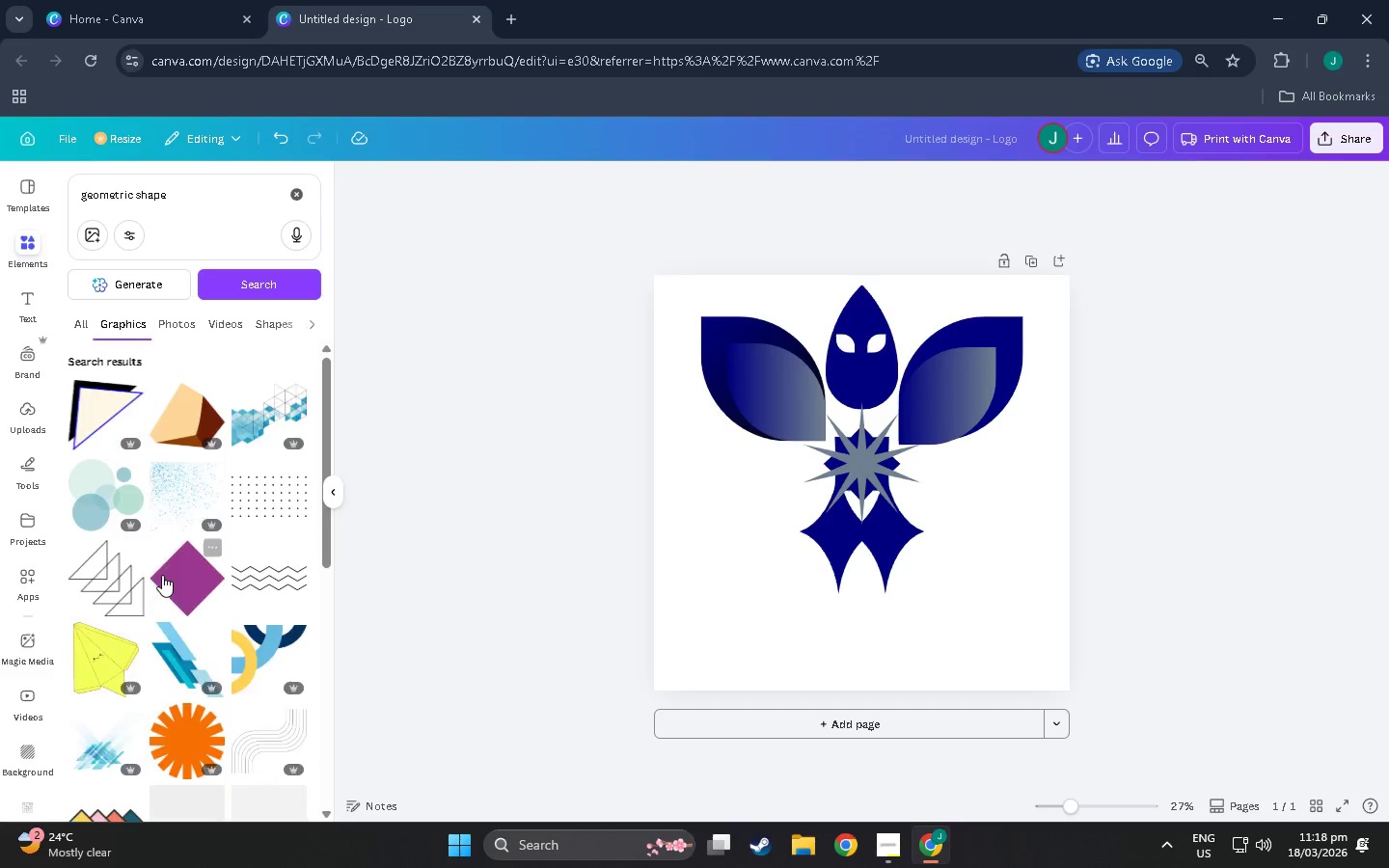 
scroll: coordinate [157, 564], scroll_direction: down, amount: 24.0
 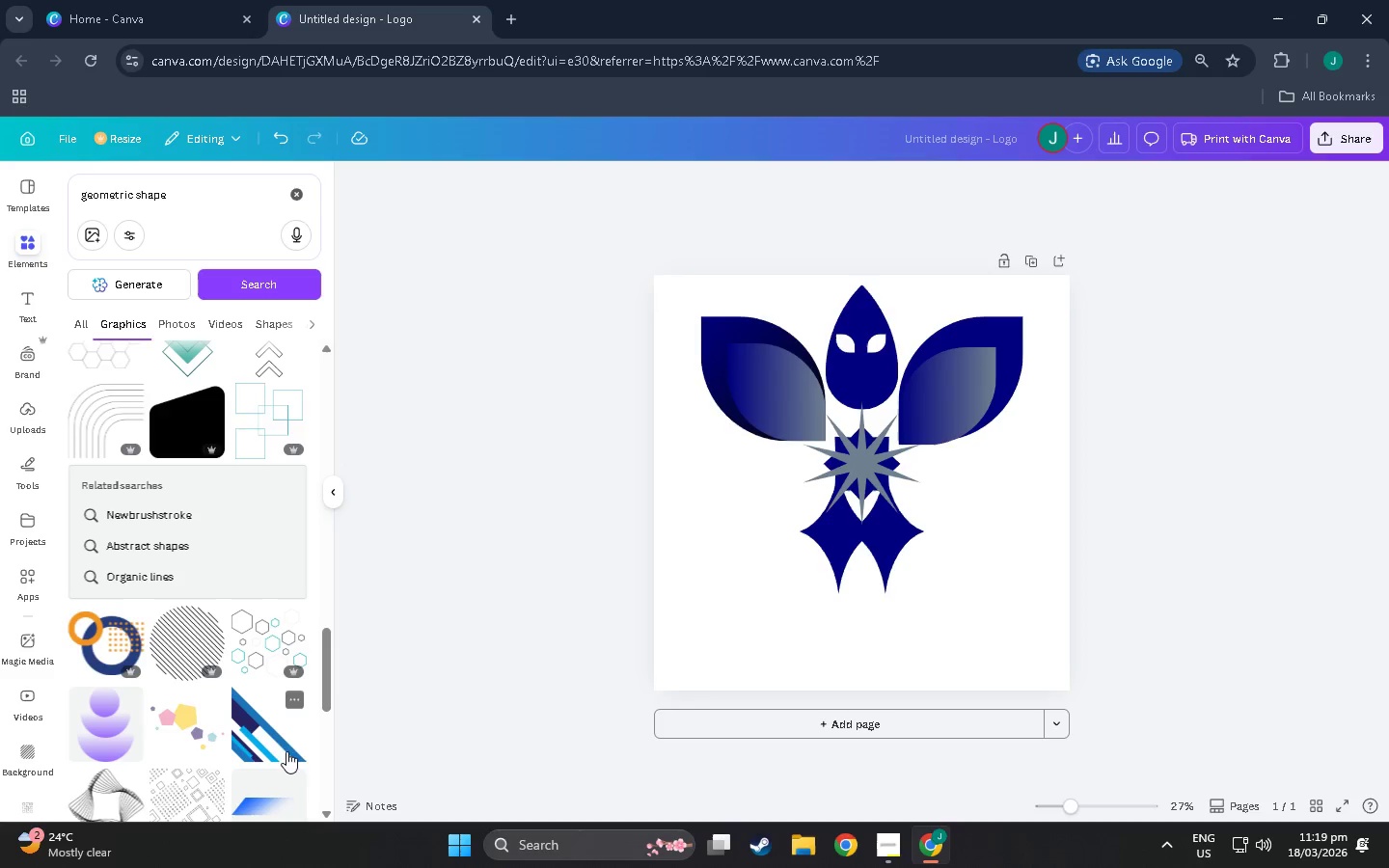 
wait(29.25)
 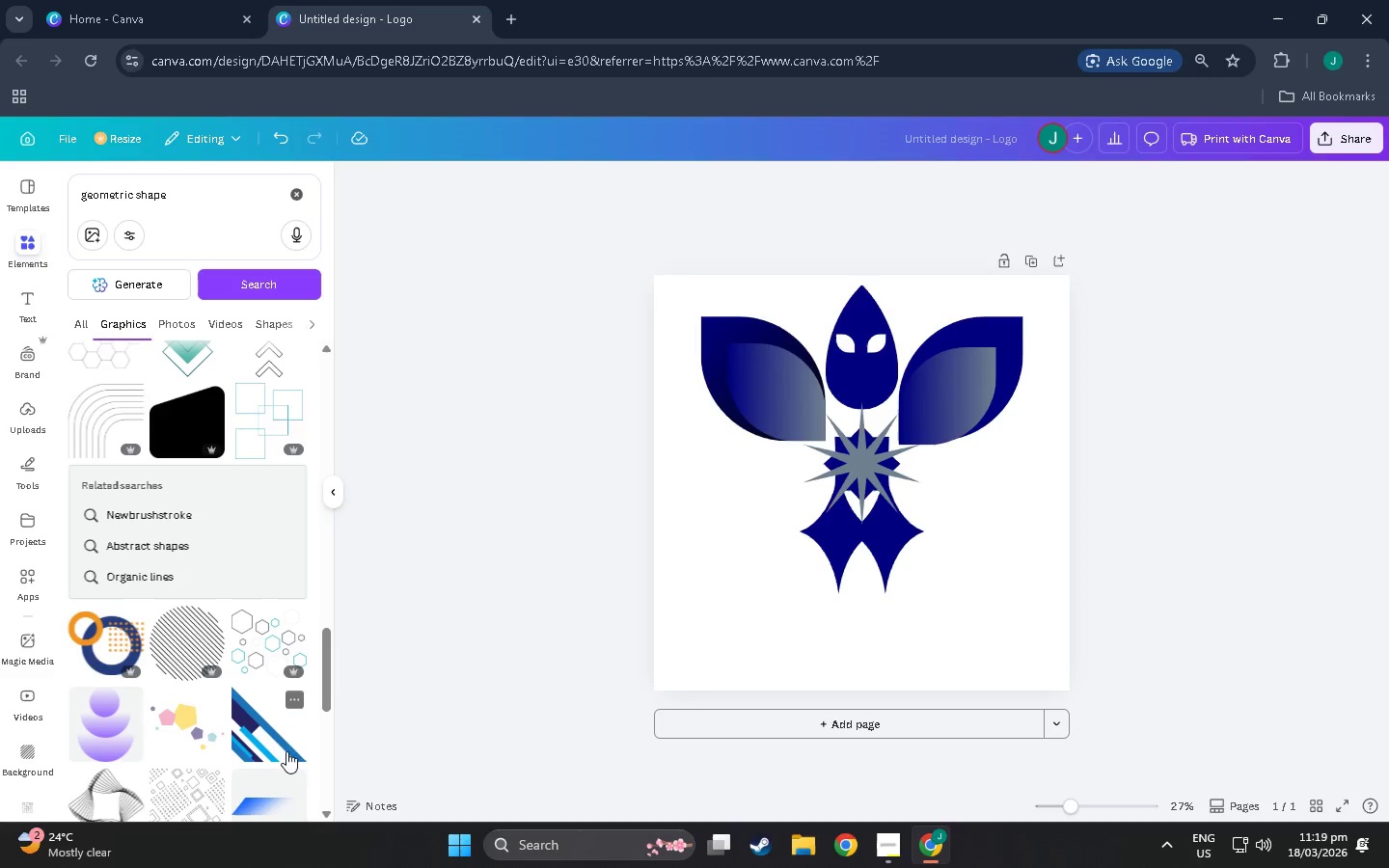 
scroll: coordinate [133, 656], scroll_direction: down, amount: 42.0
 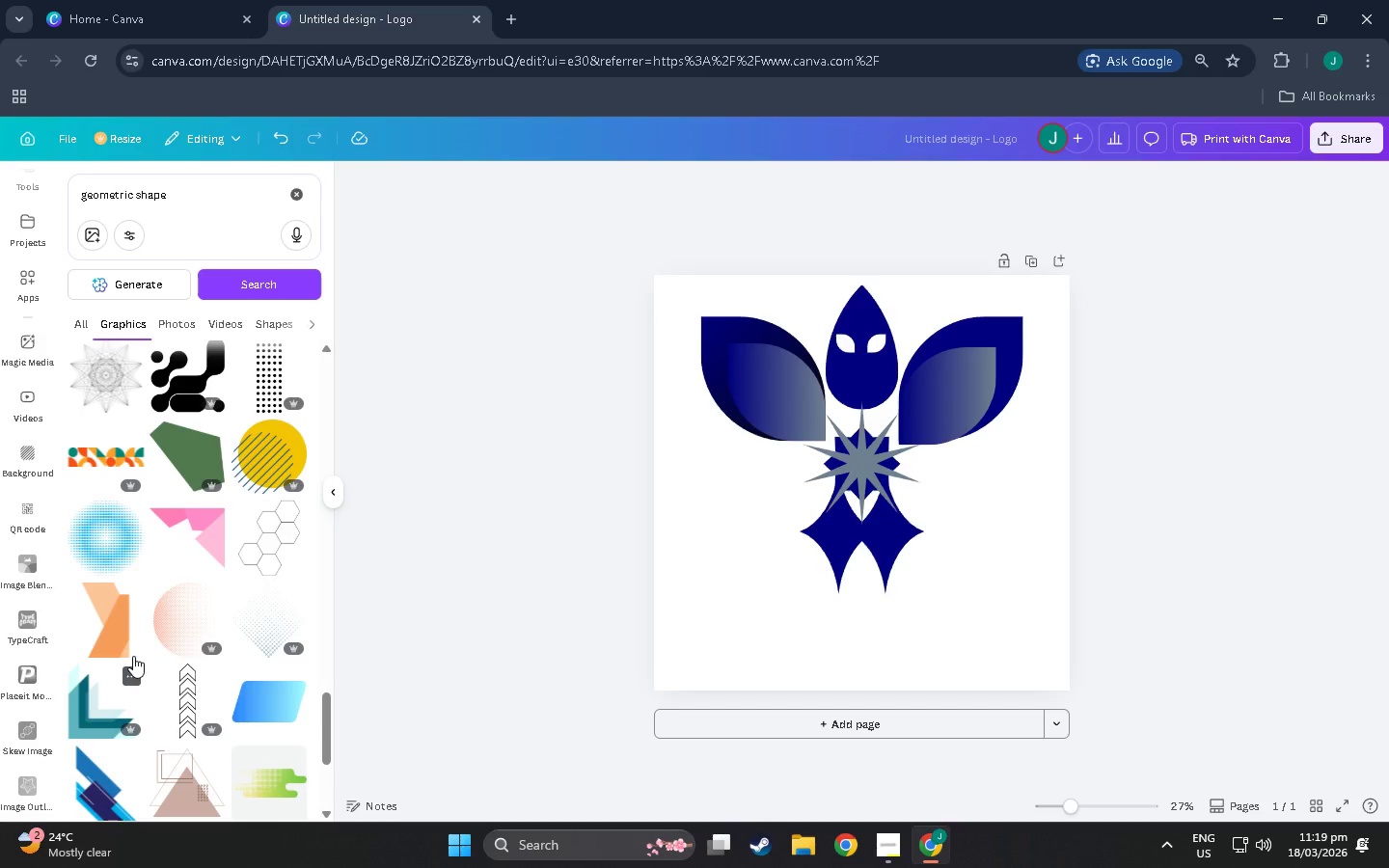 
scroll: coordinate [133, 656], scroll_direction: down, amount: 13.0
 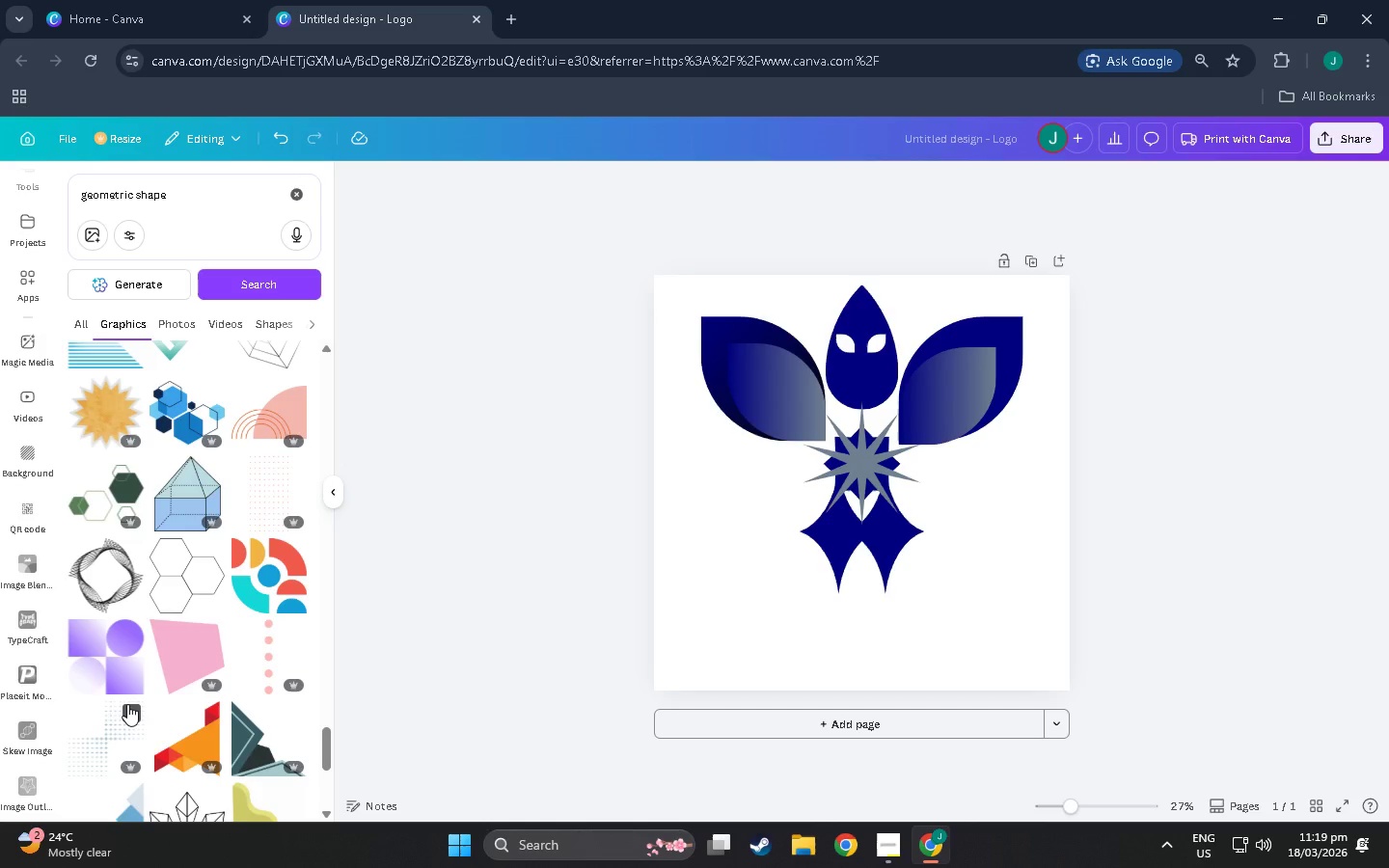 
wait(6.07)
 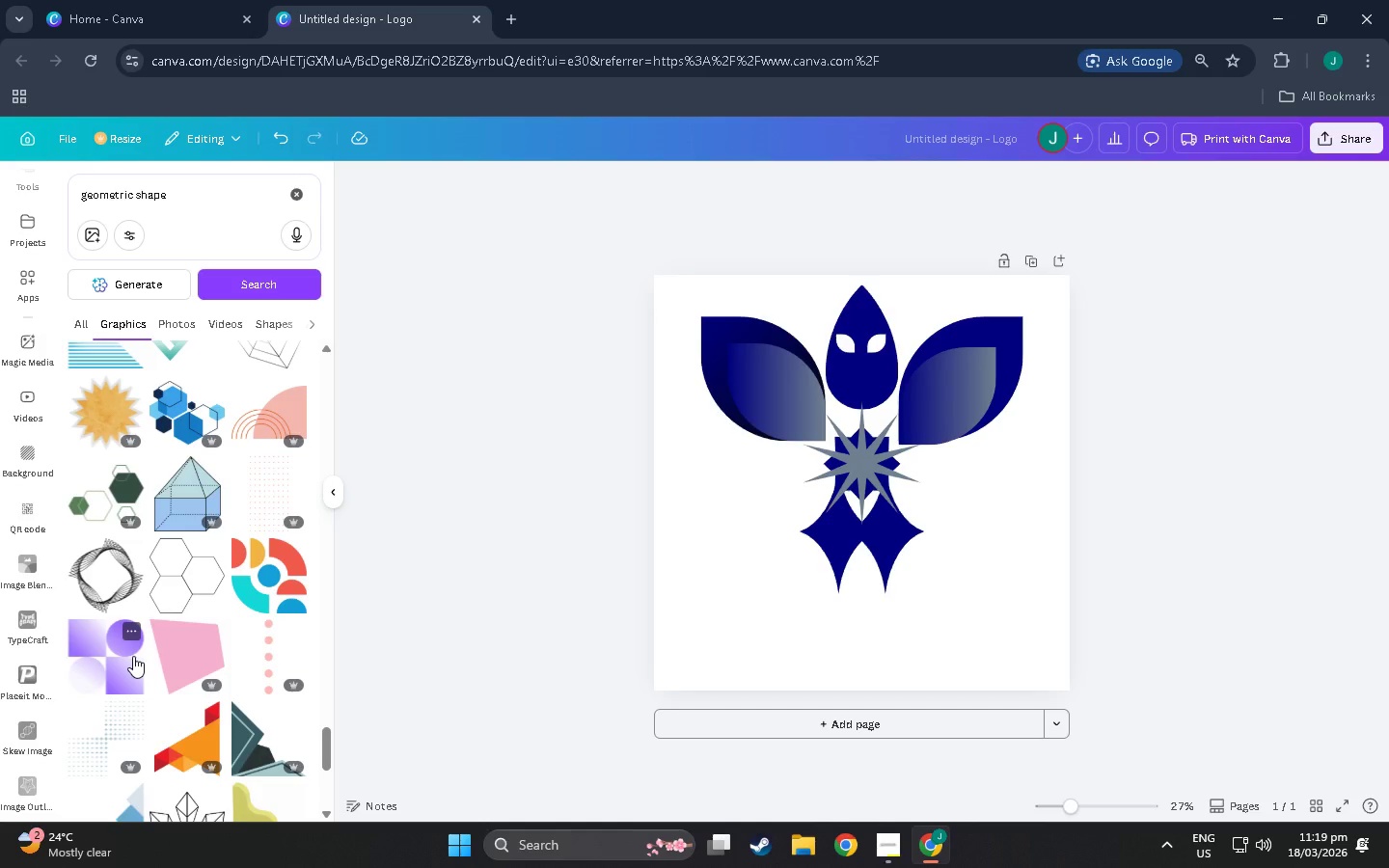 
scroll: coordinate [127, 704], scroll_direction: down, amount: 9.0
 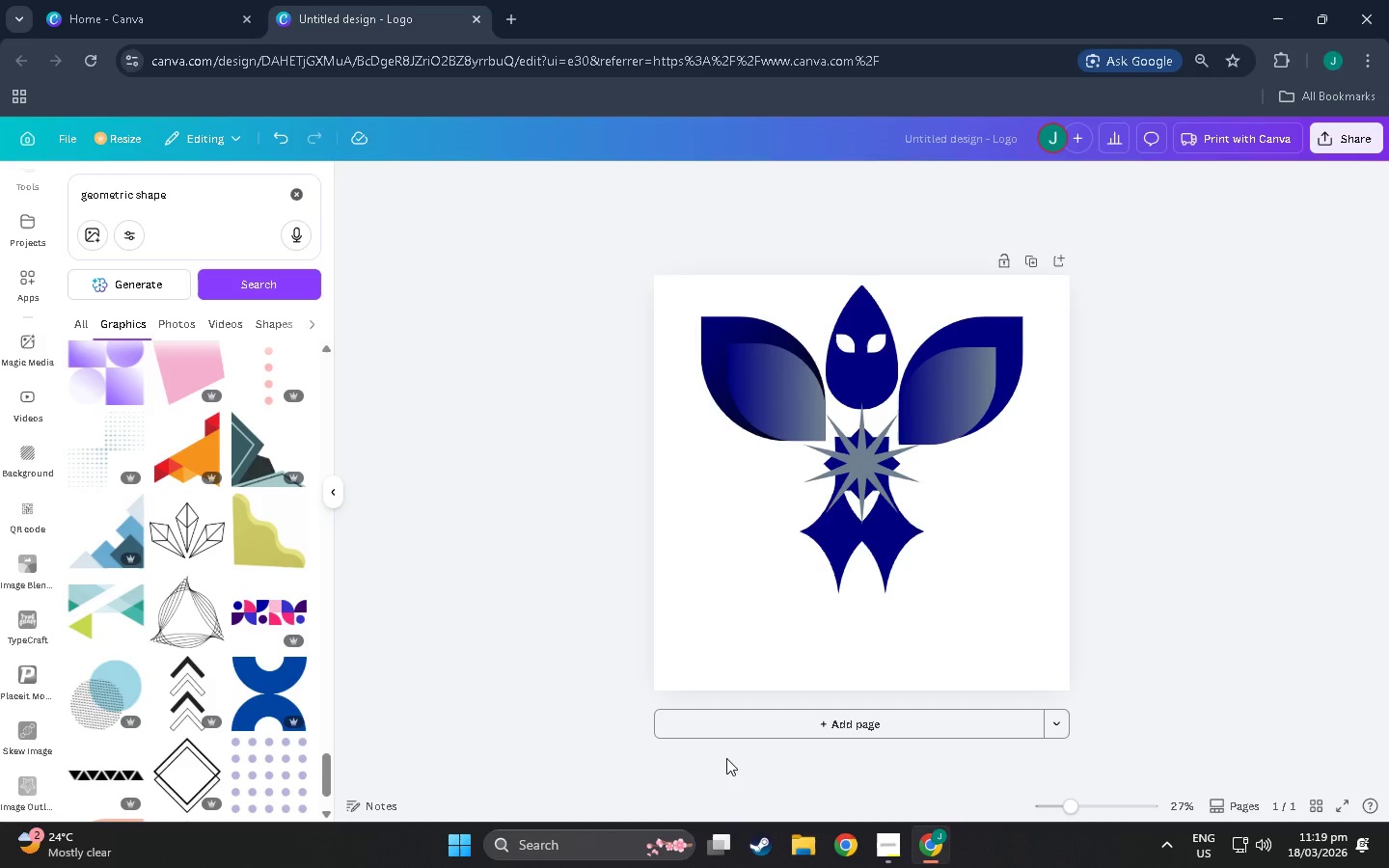 
wait(6.21)
 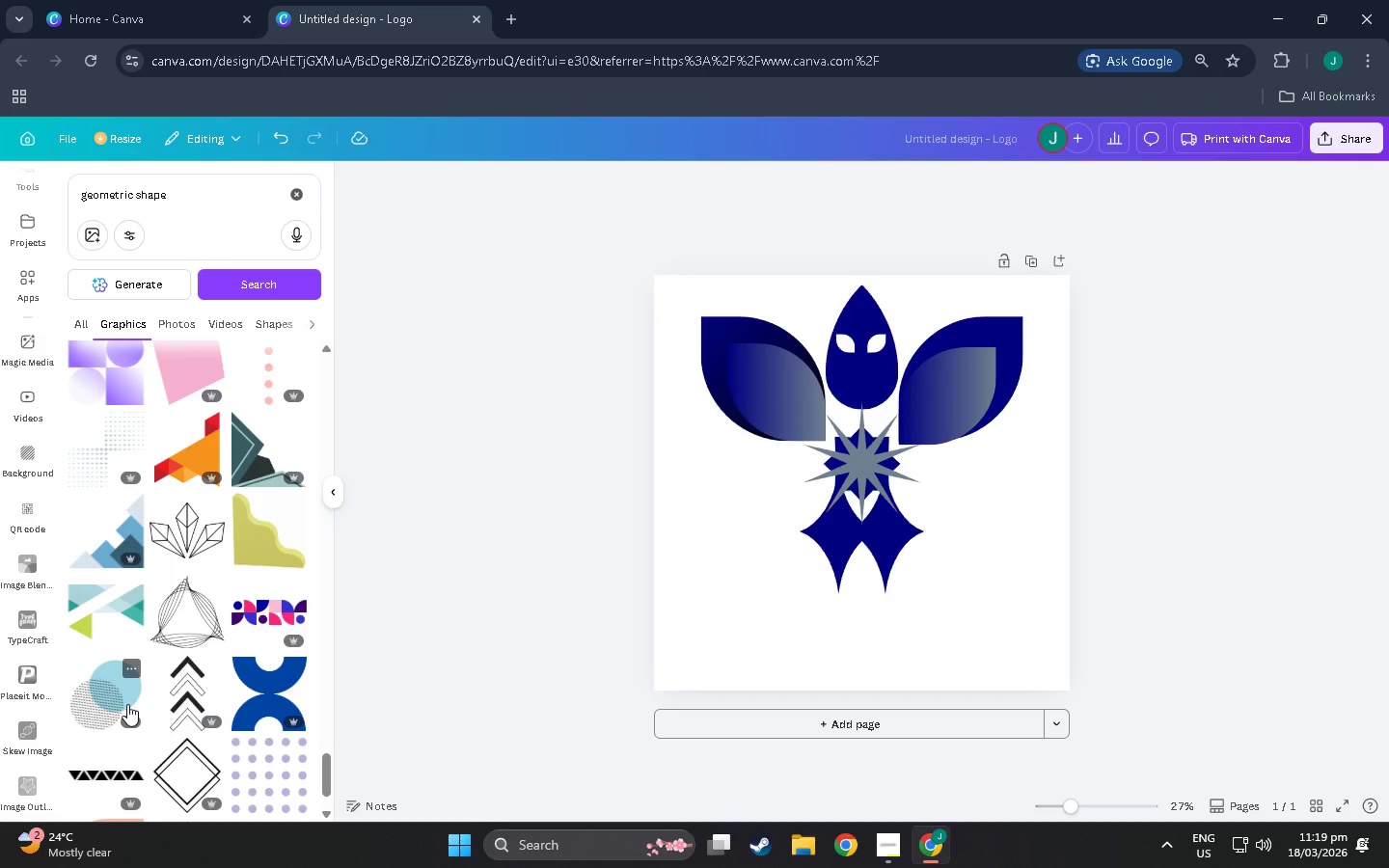 
scroll: coordinate [164, 635], scroll_direction: down, amount: 11.0
 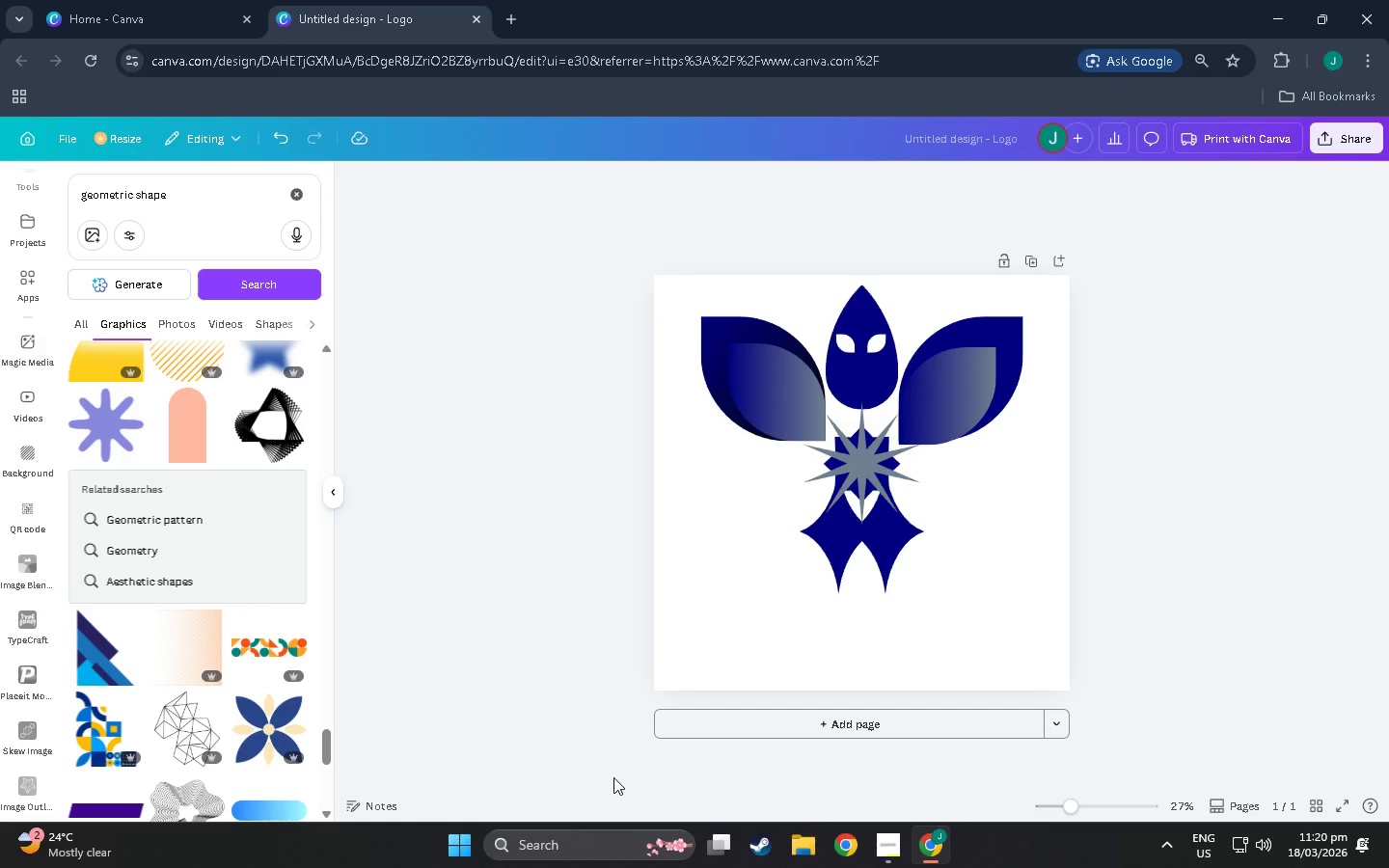 
wait(13.64)
 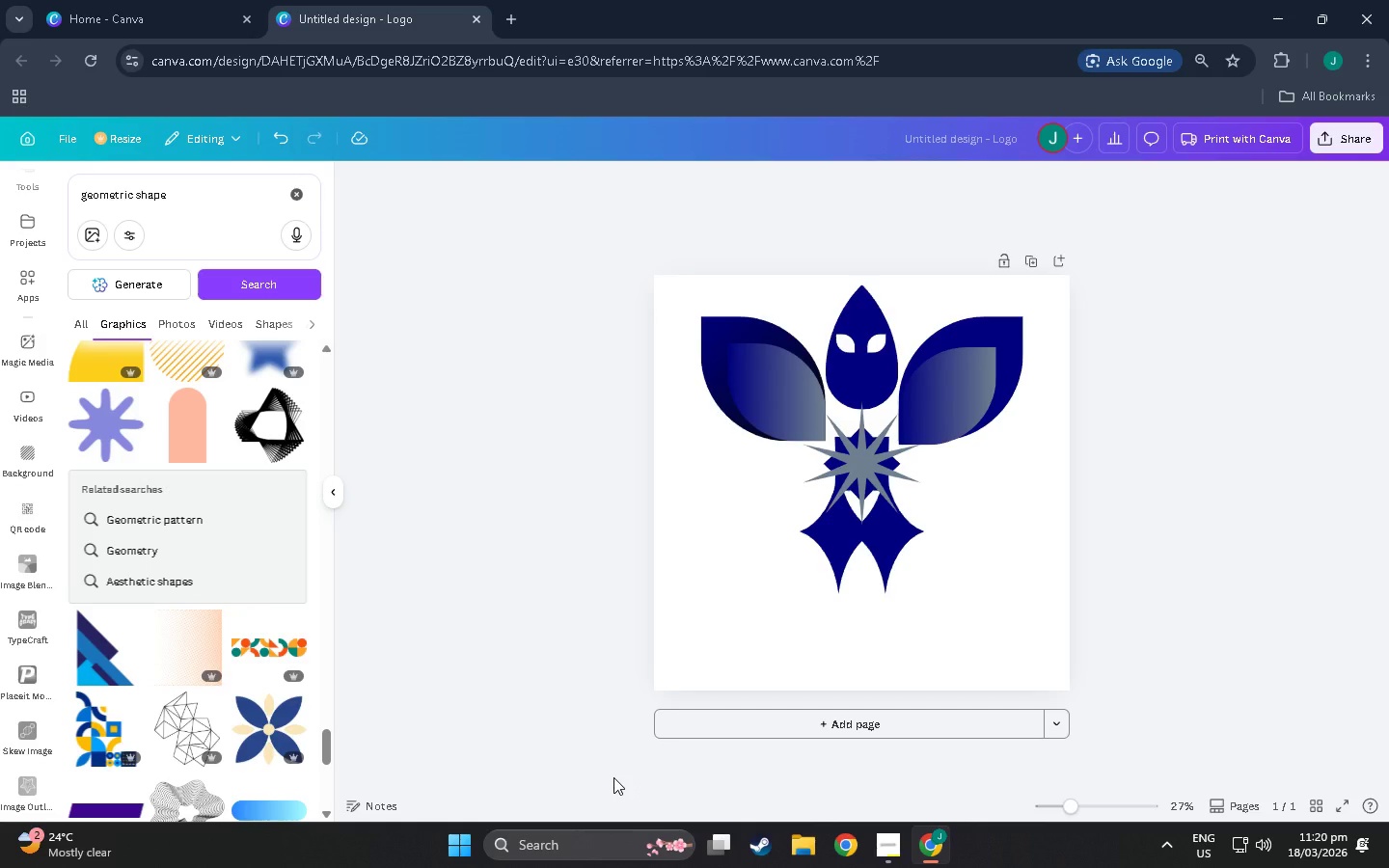 
scroll: coordinate [107, 644], scroll_direction: down, amount: 42.0
 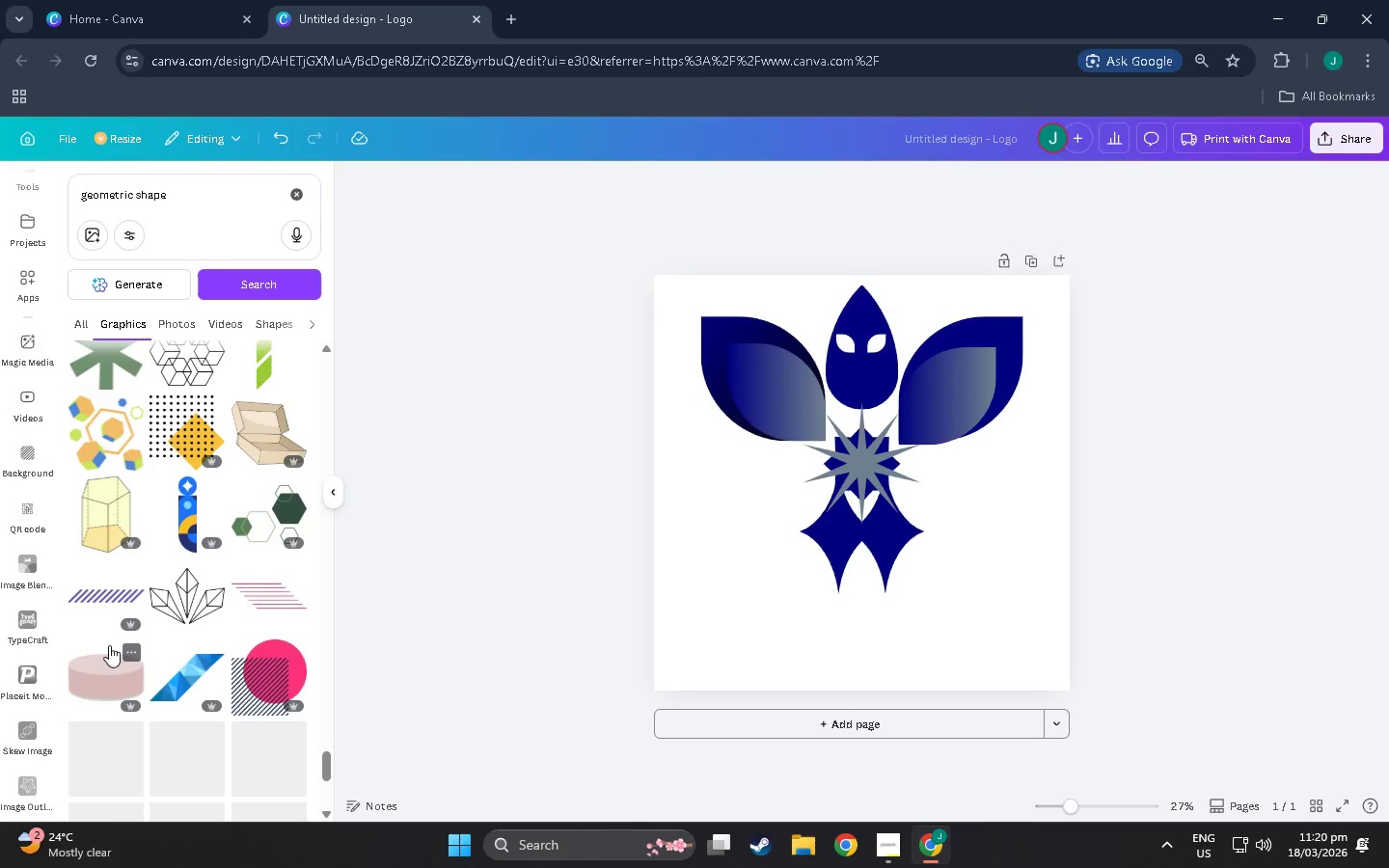 
scroll: coordinate [247, 456], scroll_direction: down, amount: 30.0
 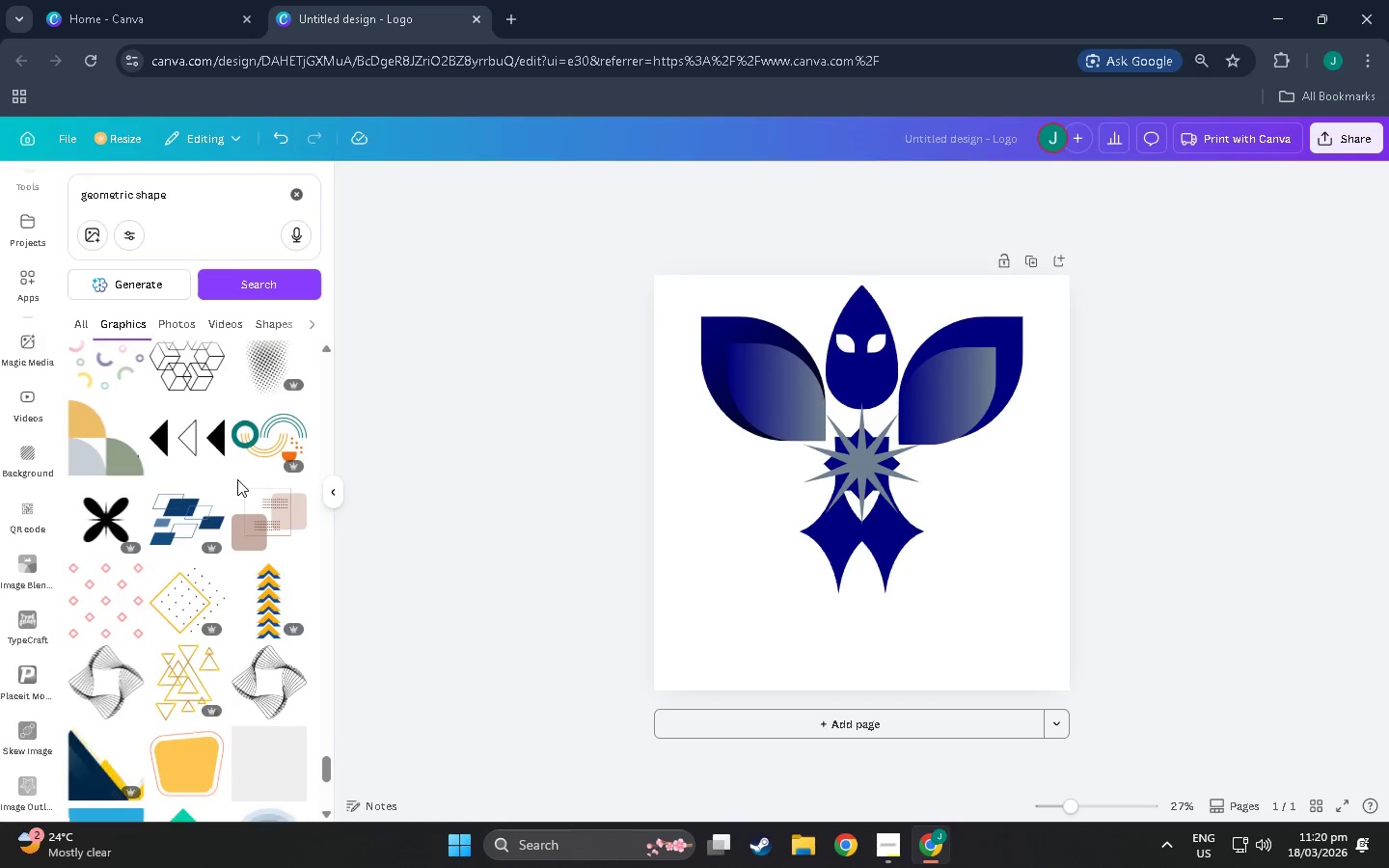 
scroll: coordinate [240, 538], scroll_direction: down, amount: 33.0
 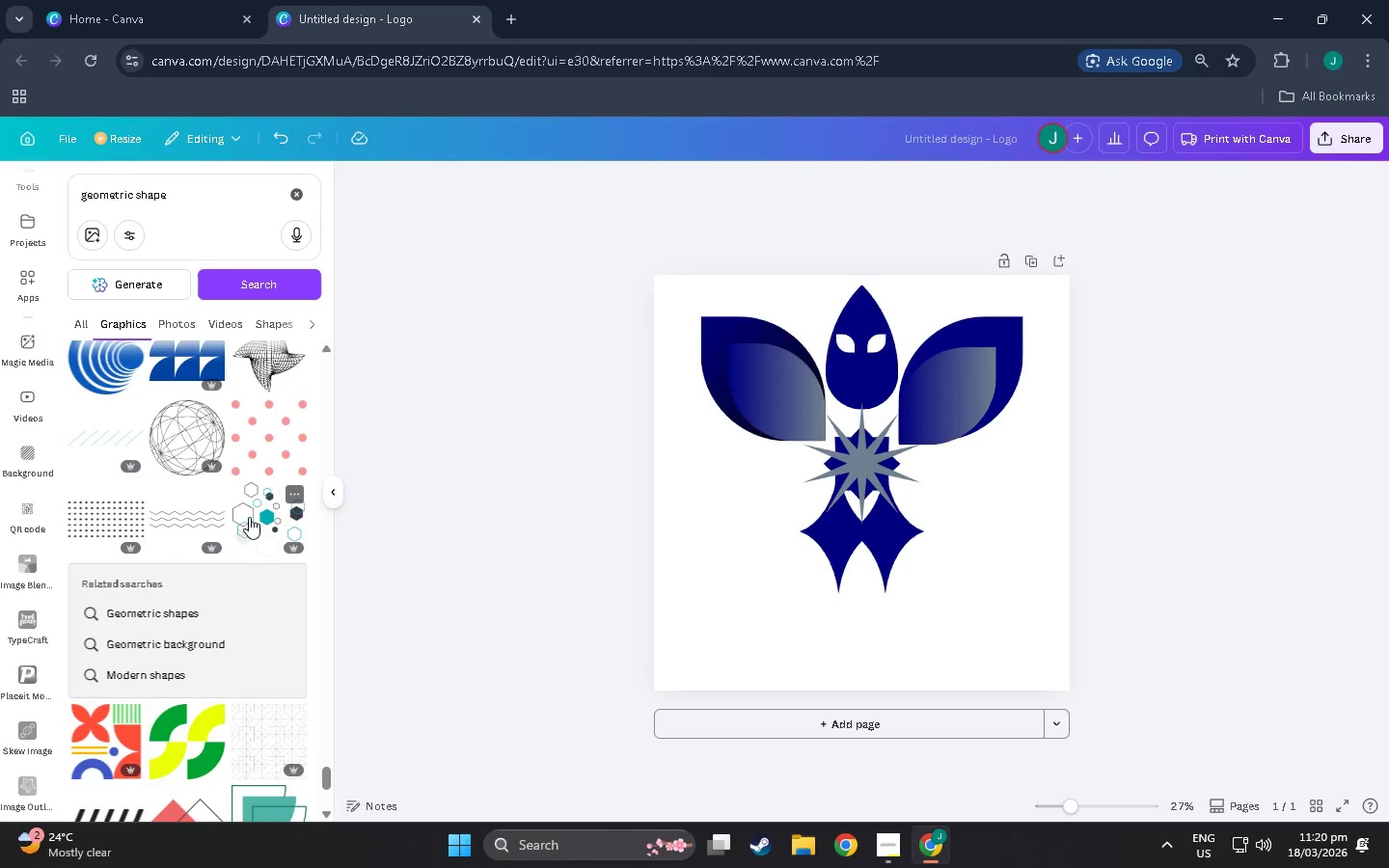 
scroll: coordinate [205, 488], scroll_direction: down, amount: 47.0
 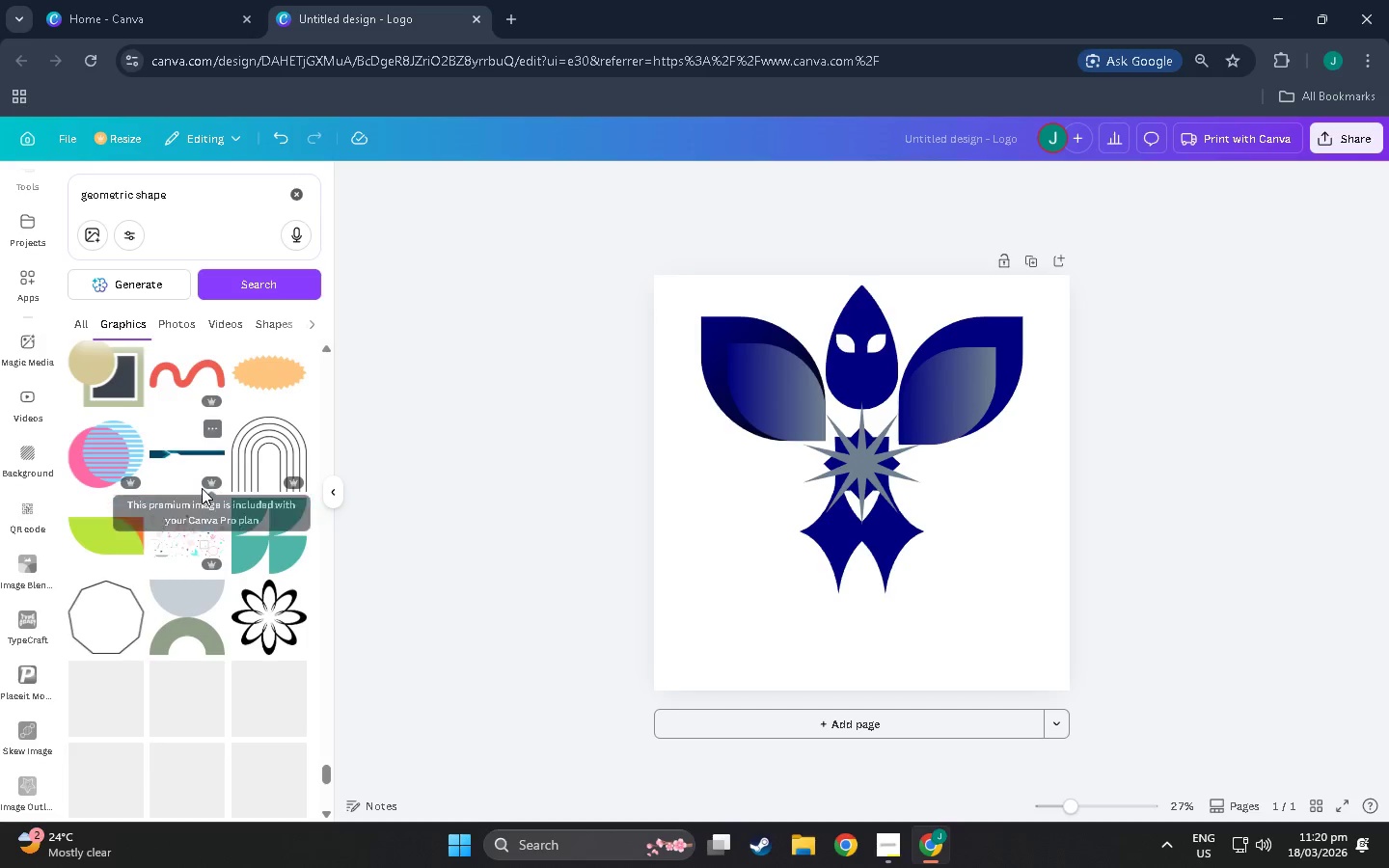 
scroll: coordinate [180, 494], scroll_direction: down, amount: 56.0
 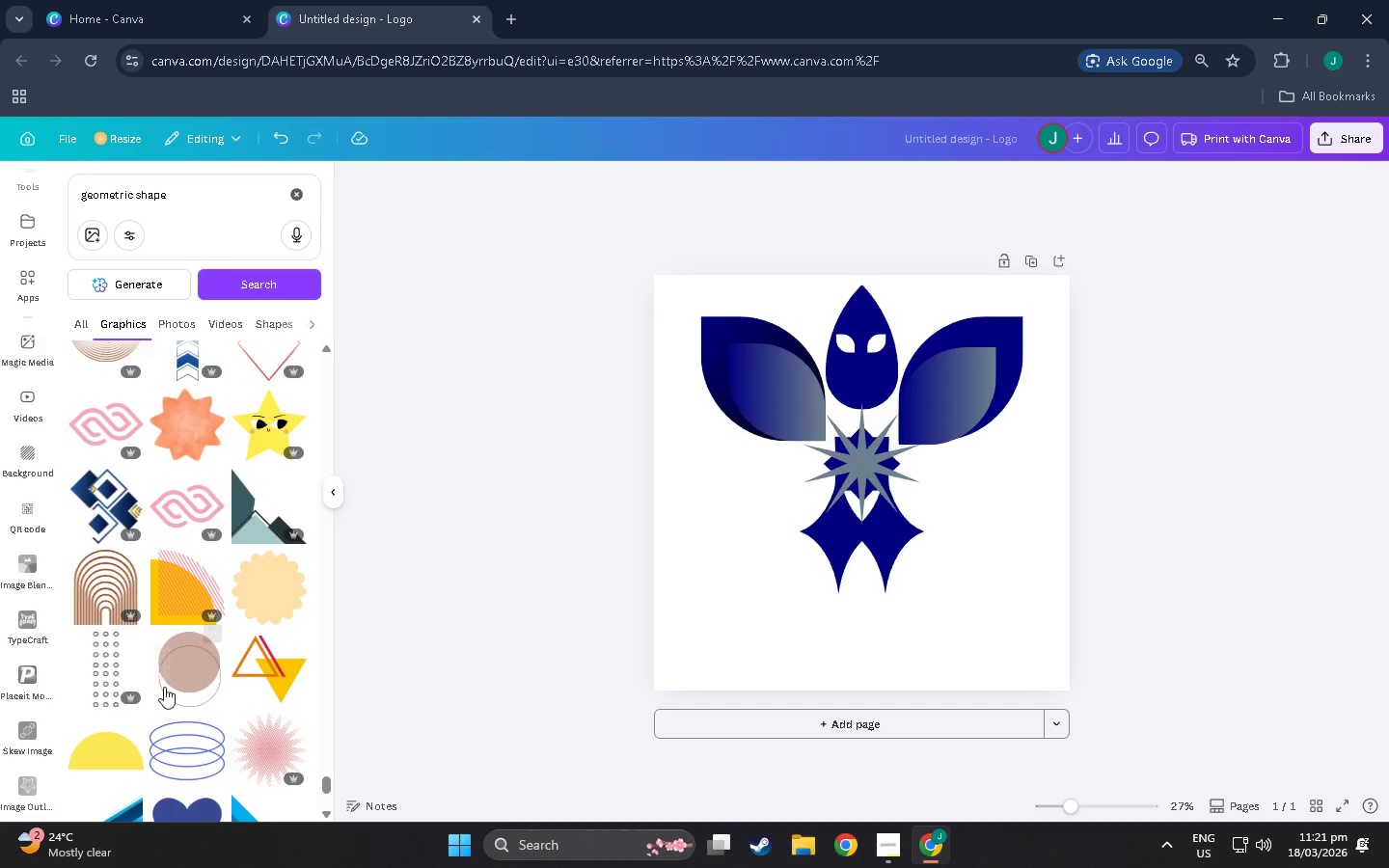 
scroll: coordinate [169, 668], scroll_direction: down, amount: 9.0
 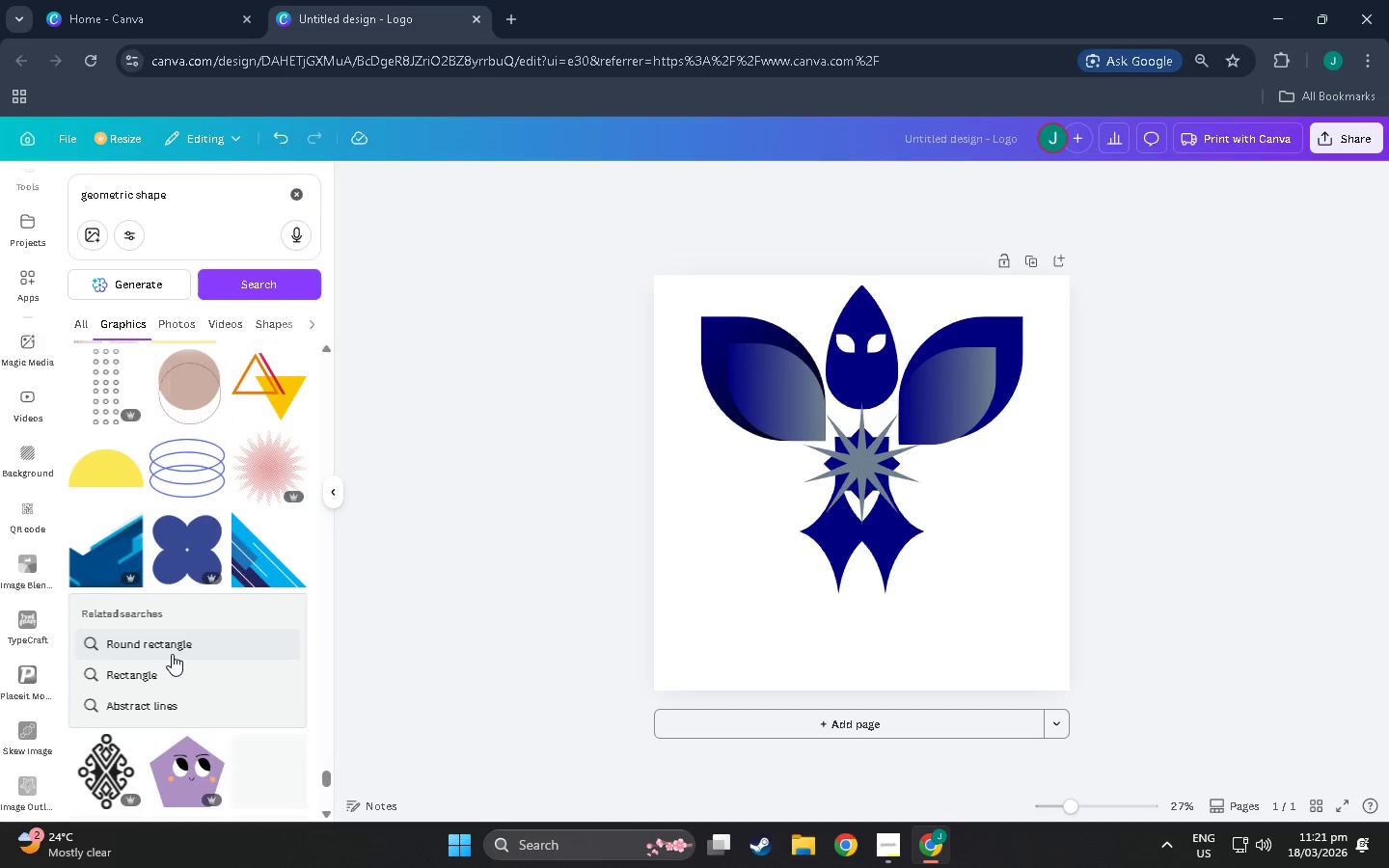 
key(Alt+Tab)